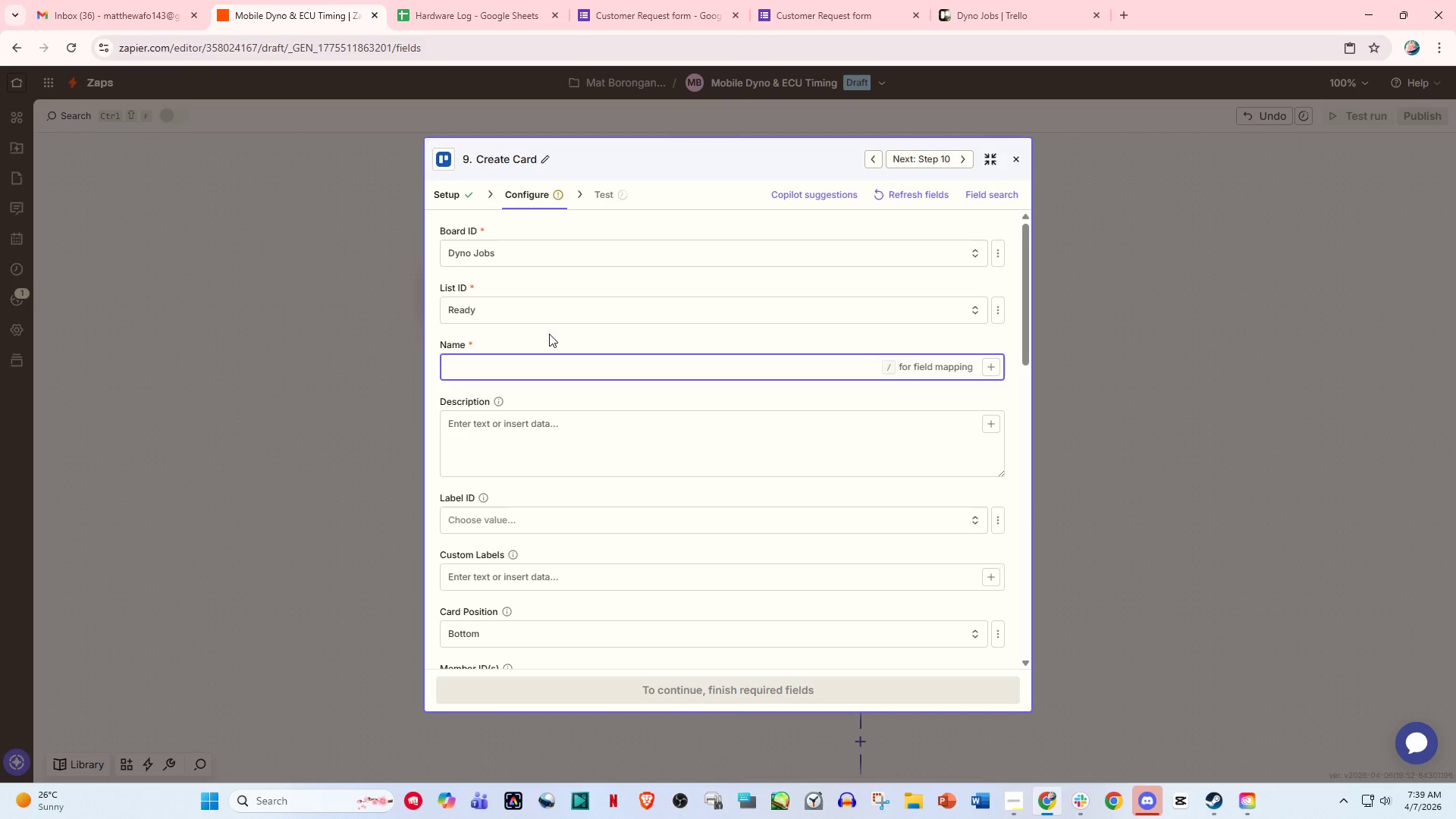 
type(Incoming Job)
 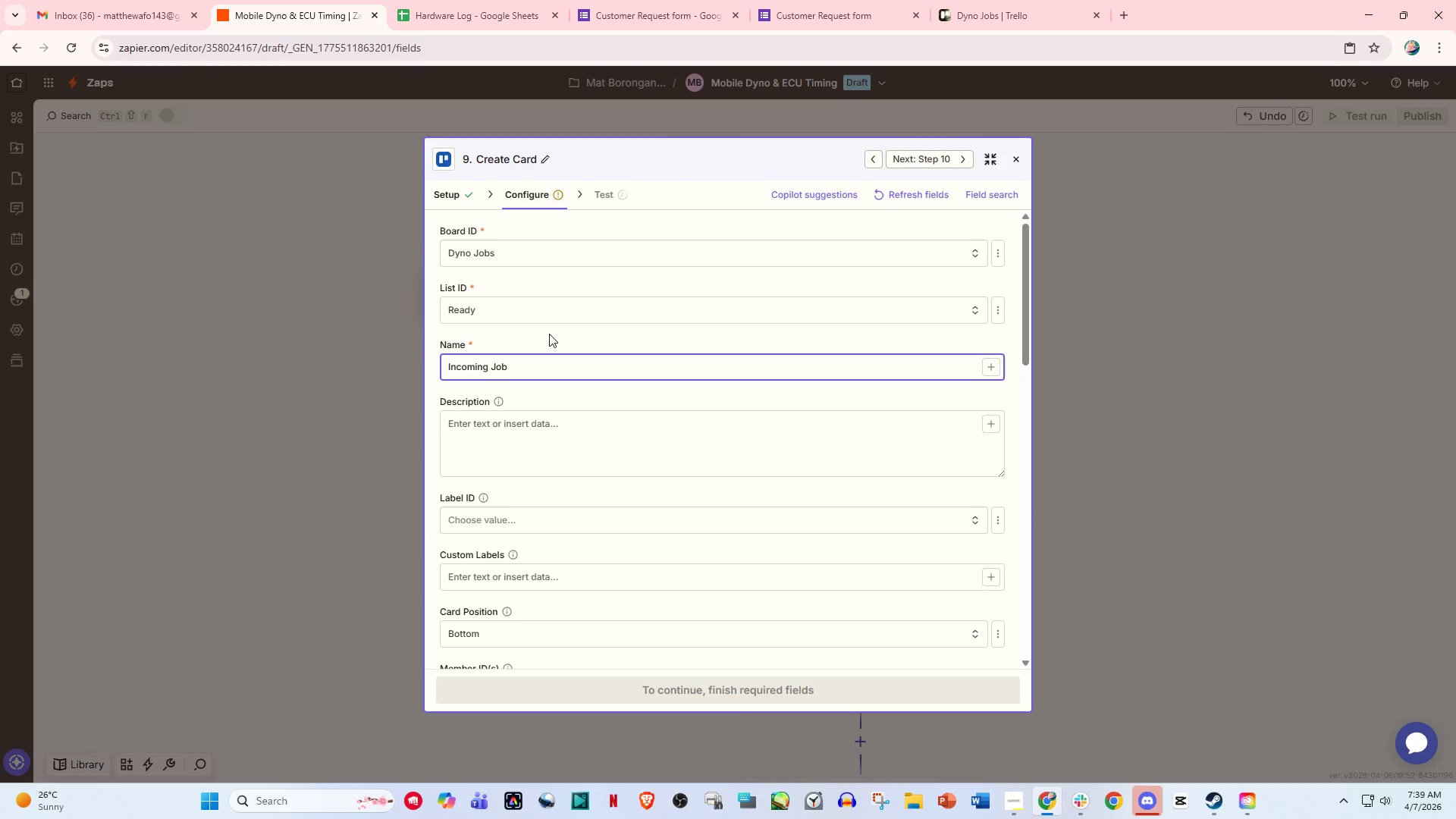 
key(S)
 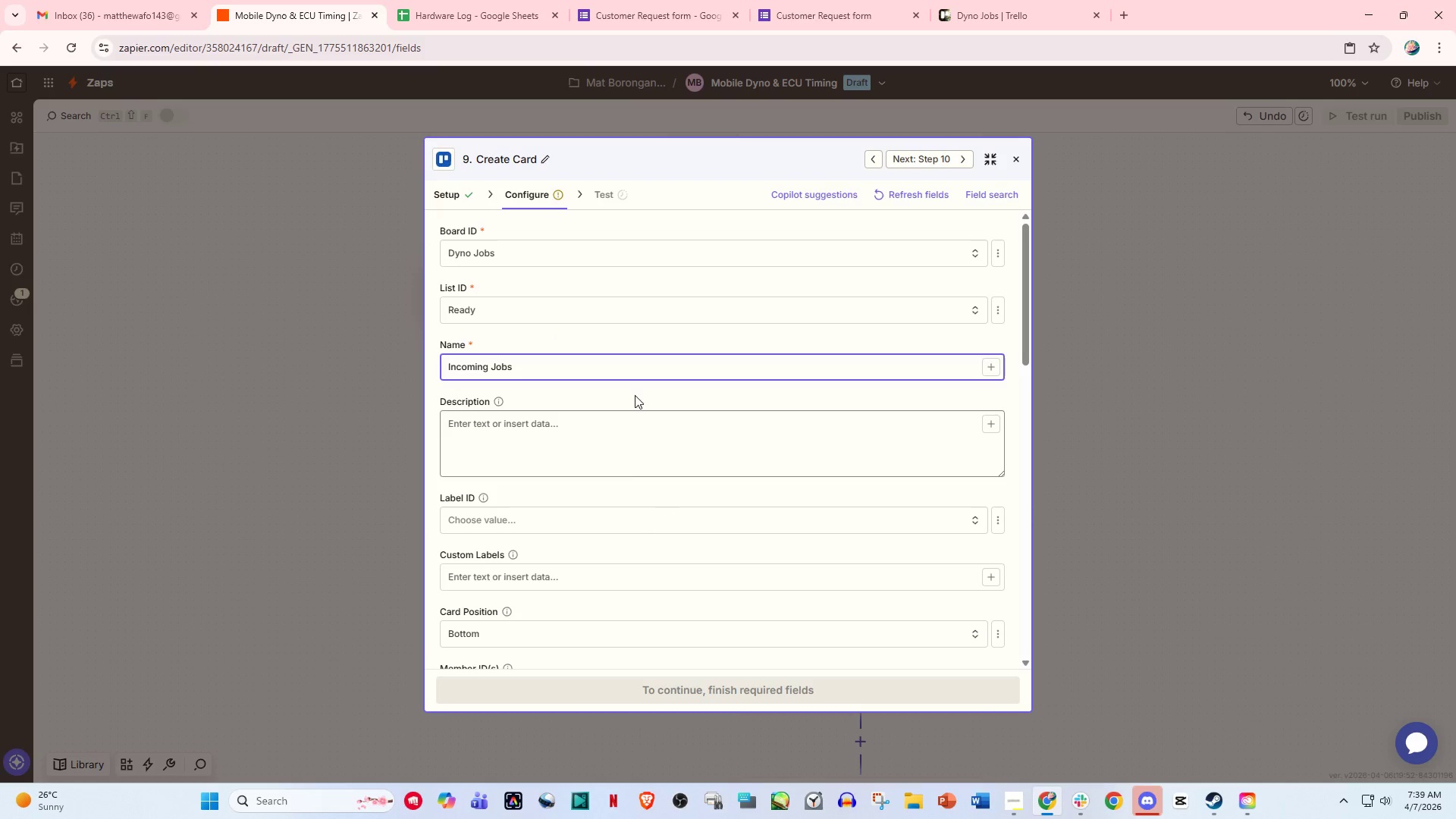 
left_click([645, 293])
 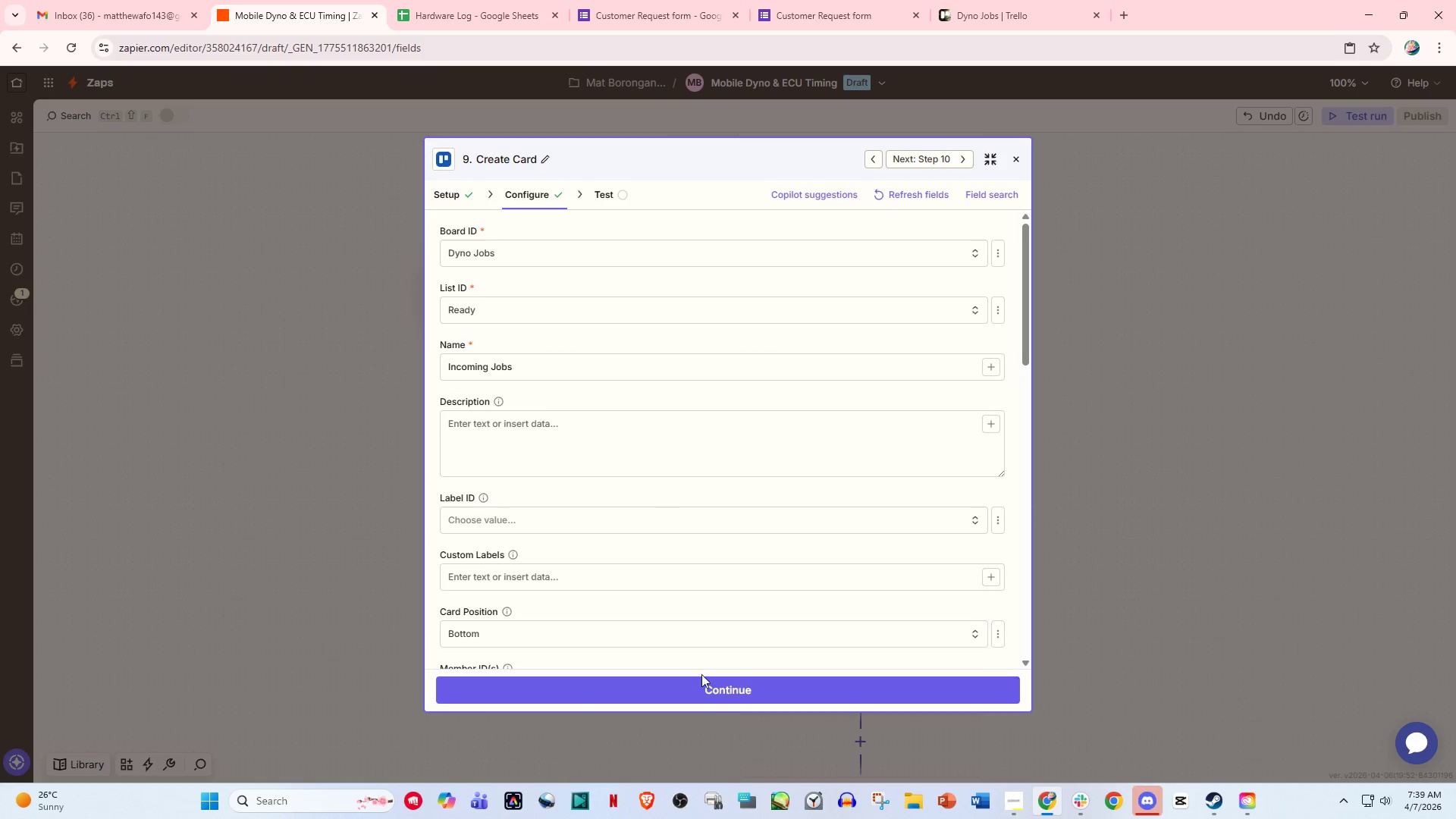 
left_click([715, 692])
 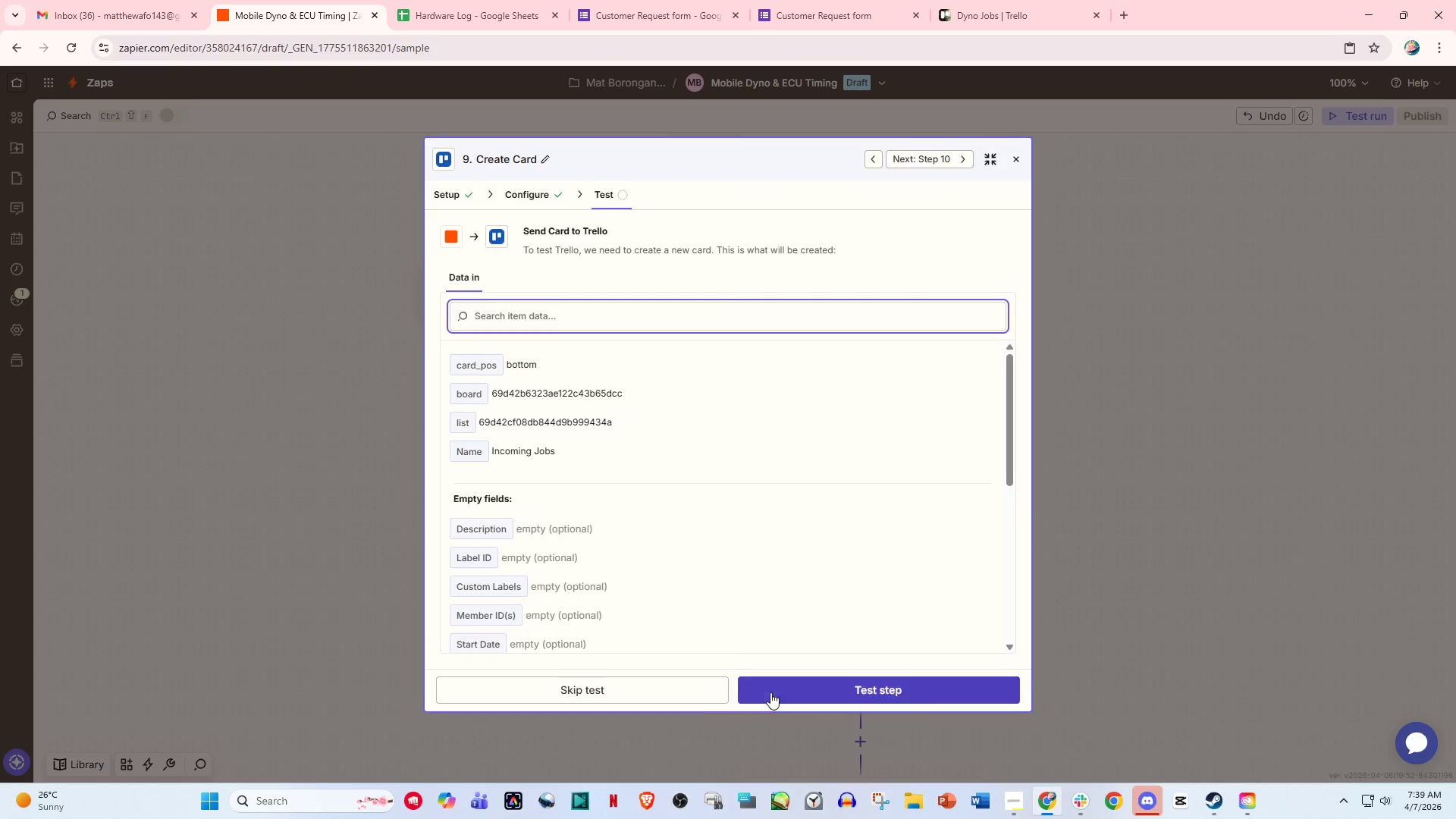 
left_click([802, 691])
 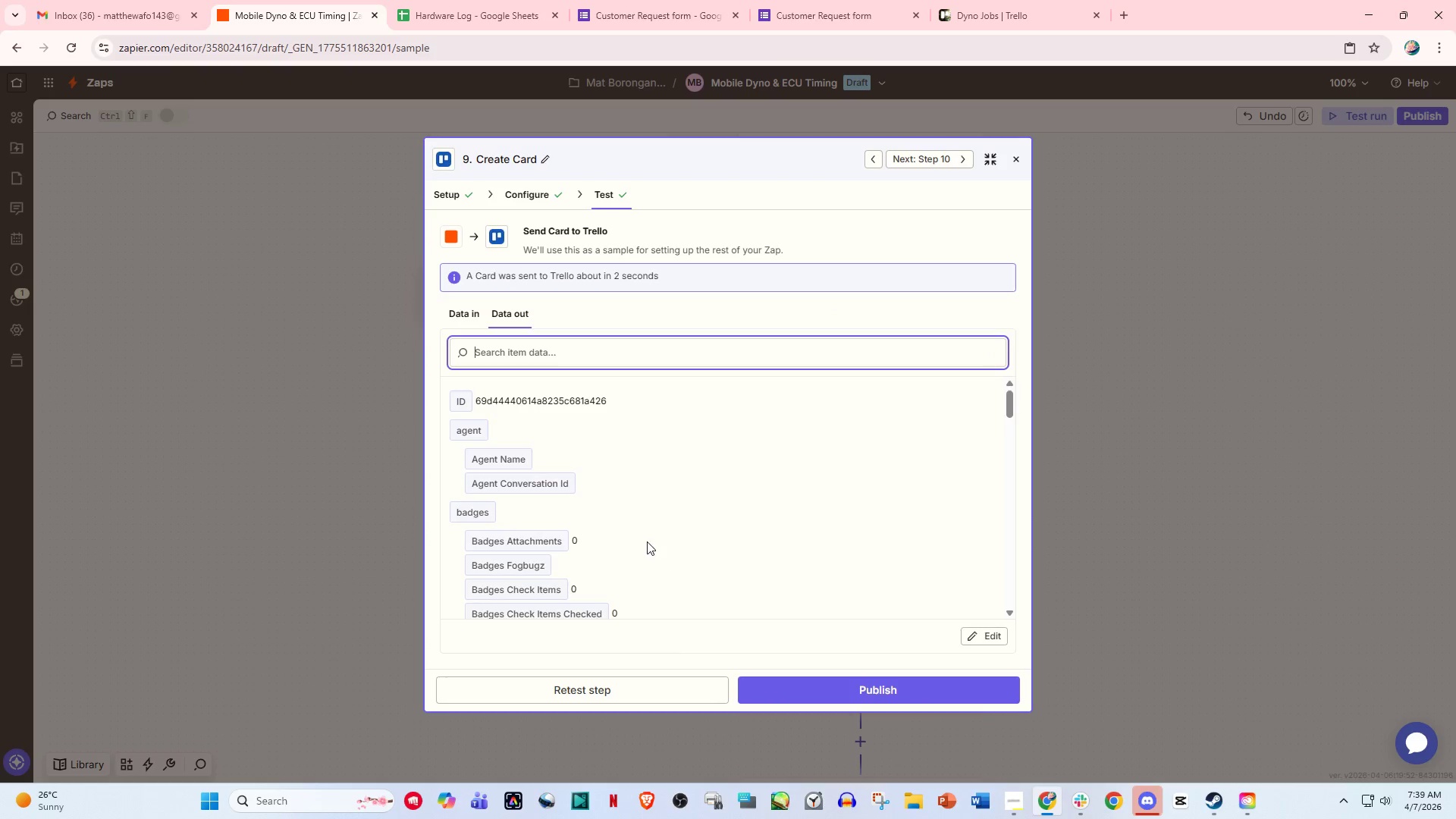 
scroll: coordinate [645, 510], scroll_direction: down, amount: 1.0
 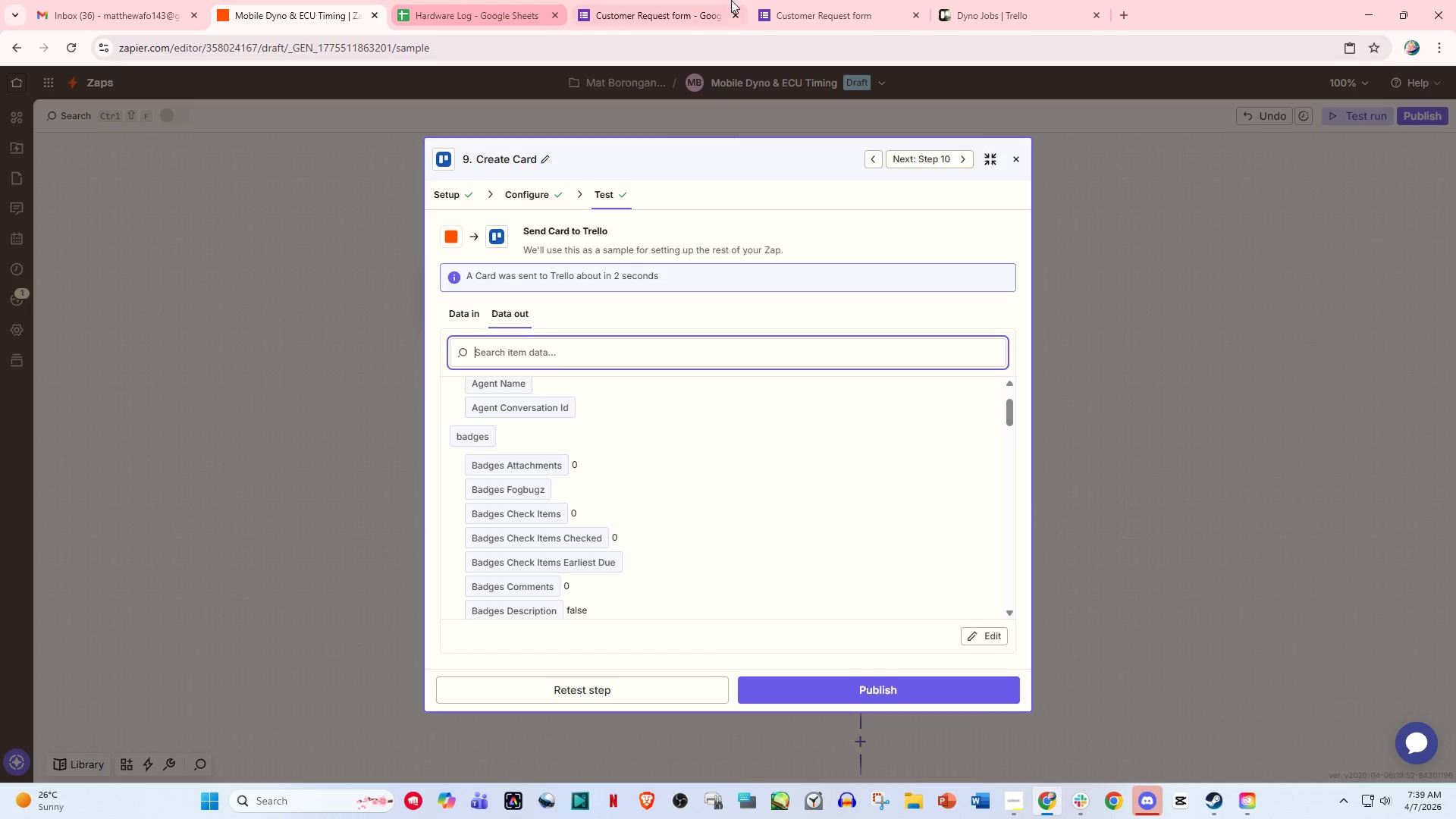 
left_click([863, 0])
 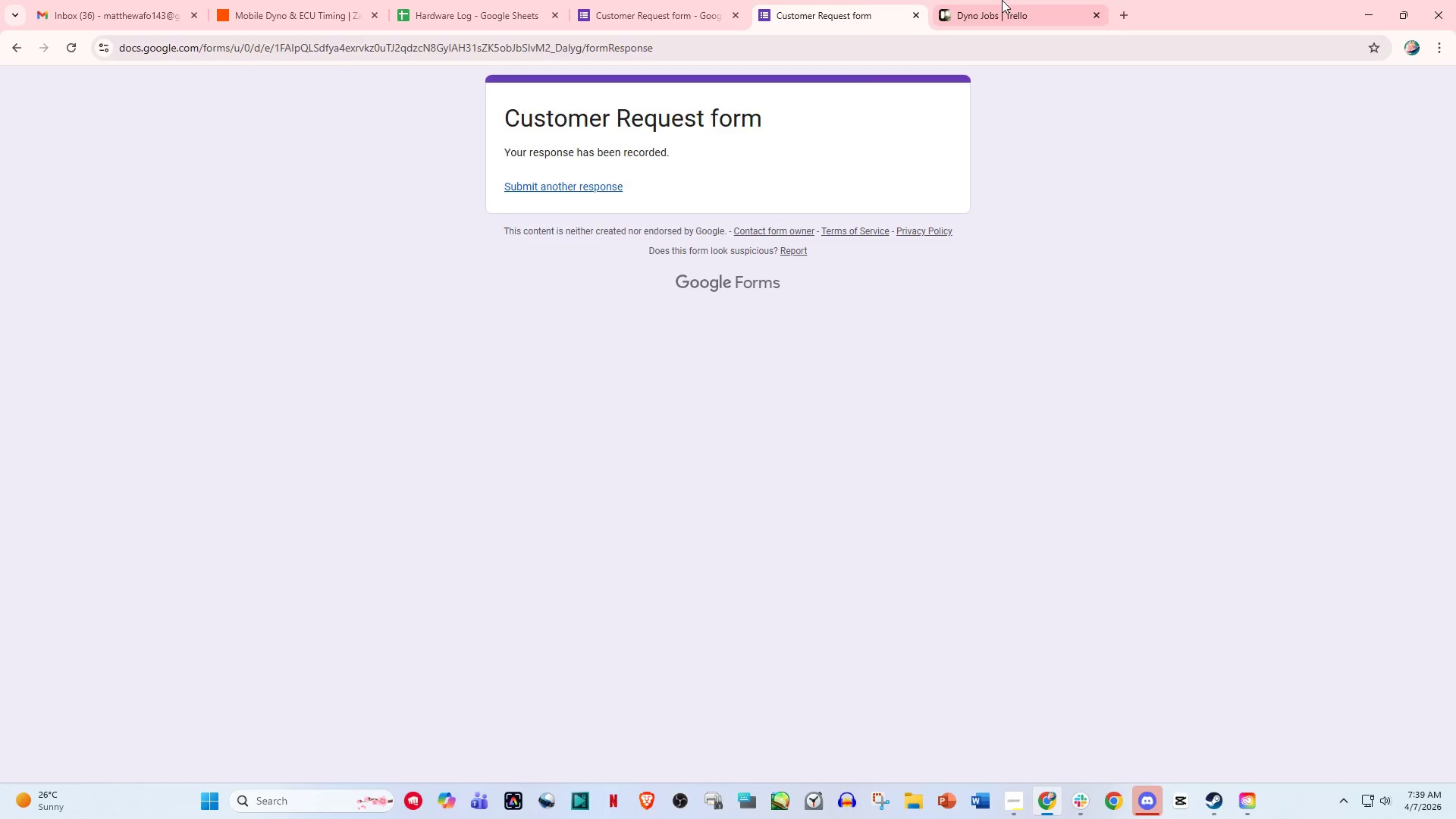 
left_click([1002, 0])
 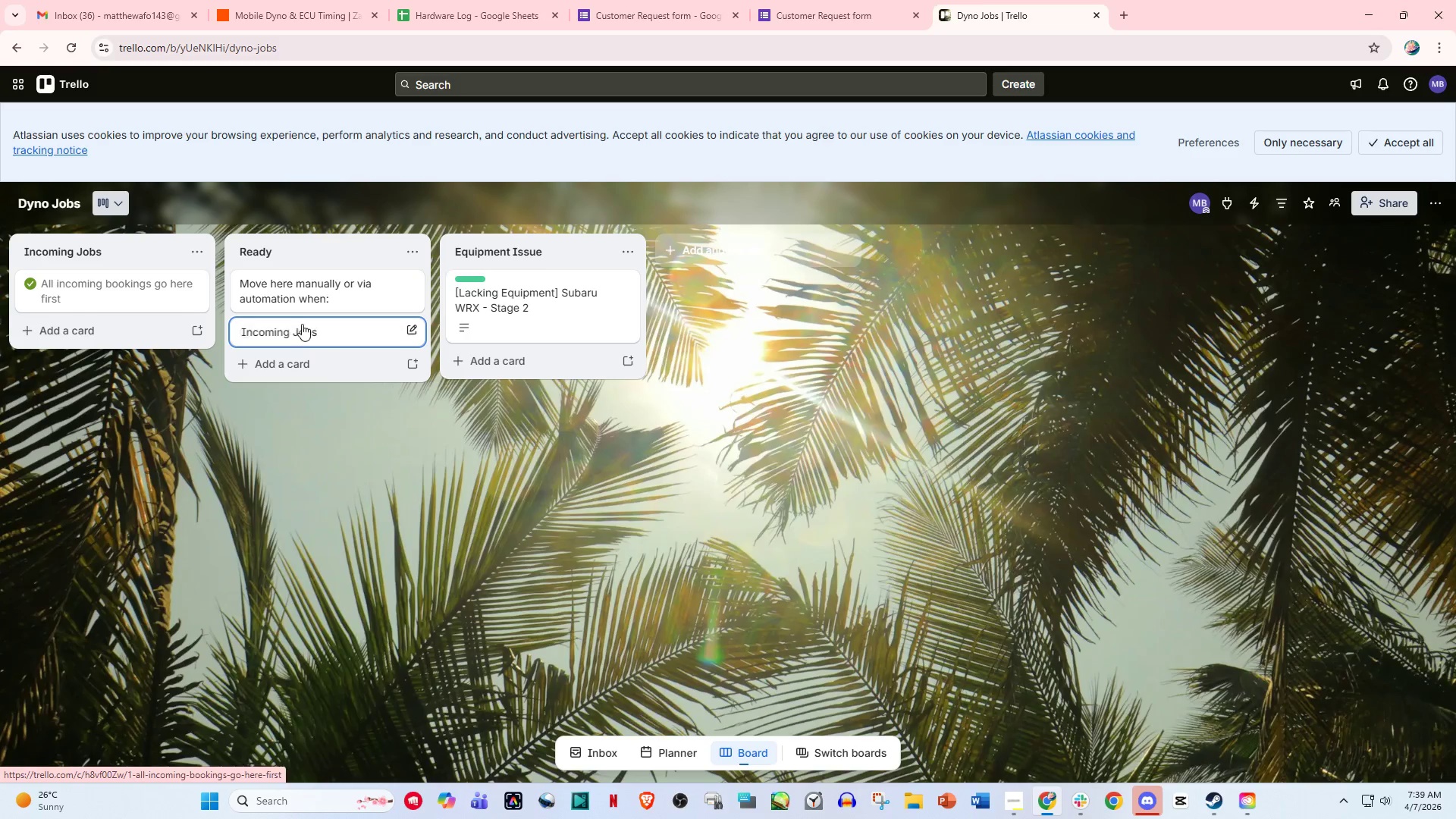 
mouse_move([418, 306])
 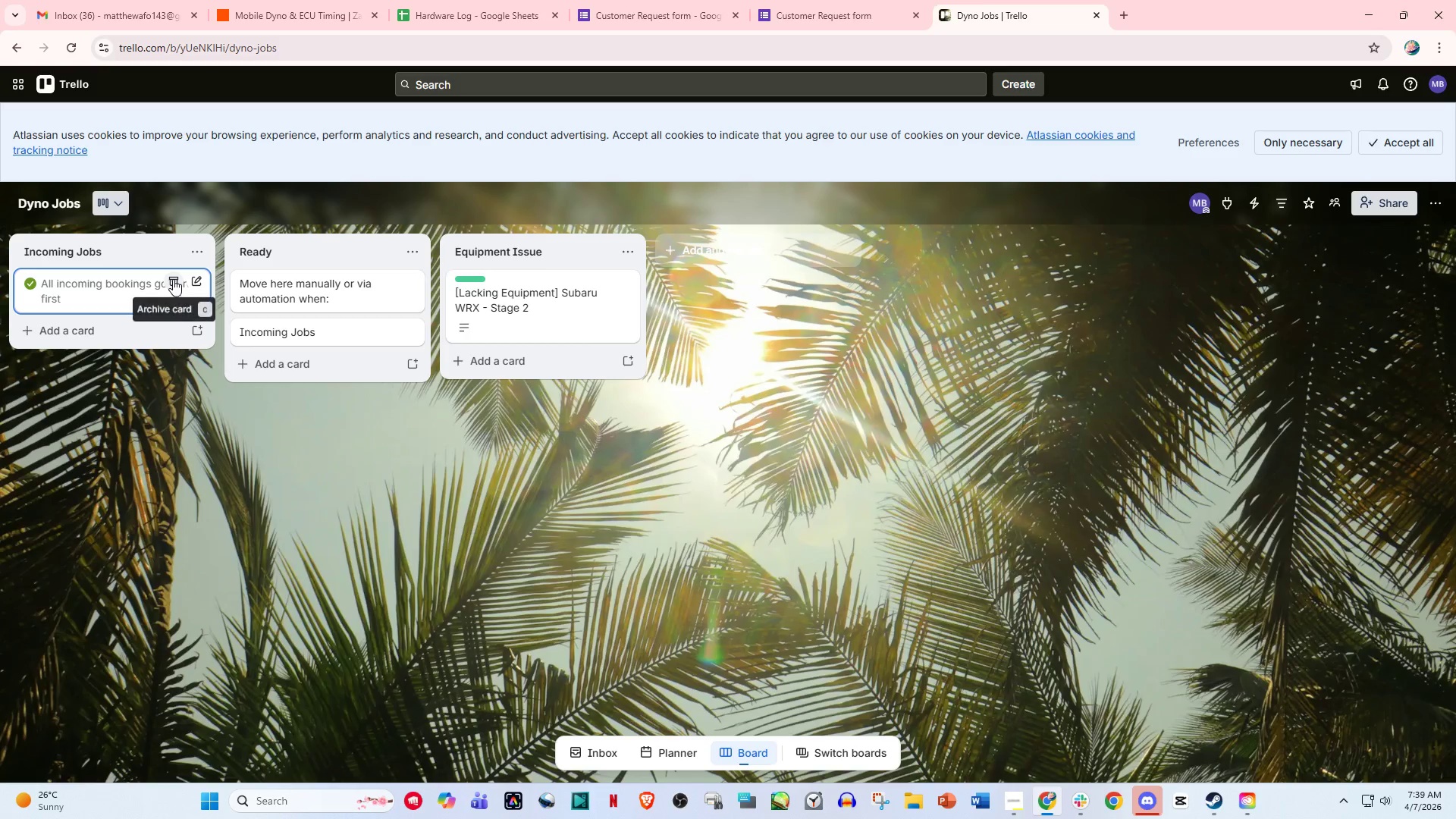 
left_click([173, 279])
 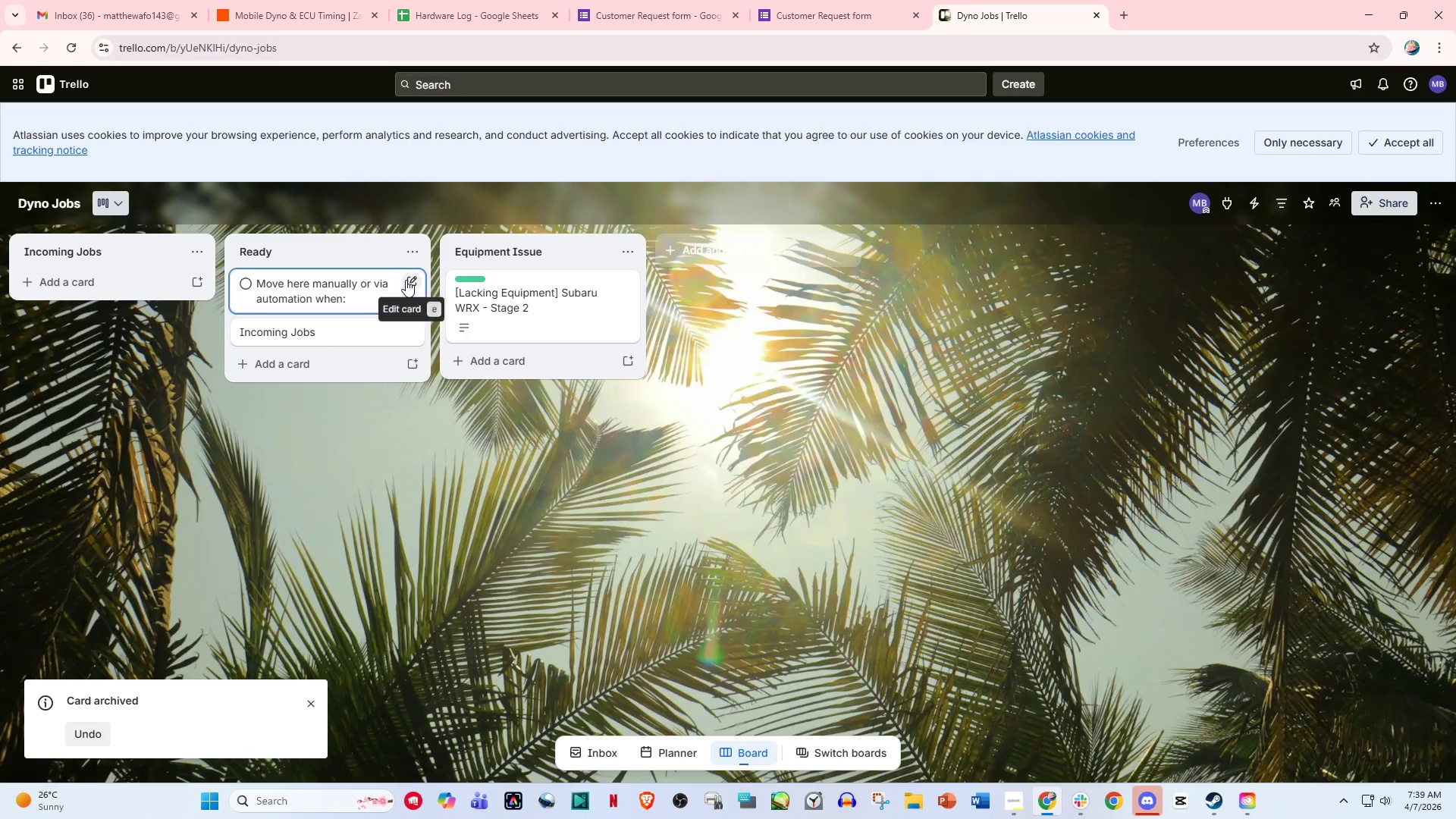 
left_click([406, 280])
 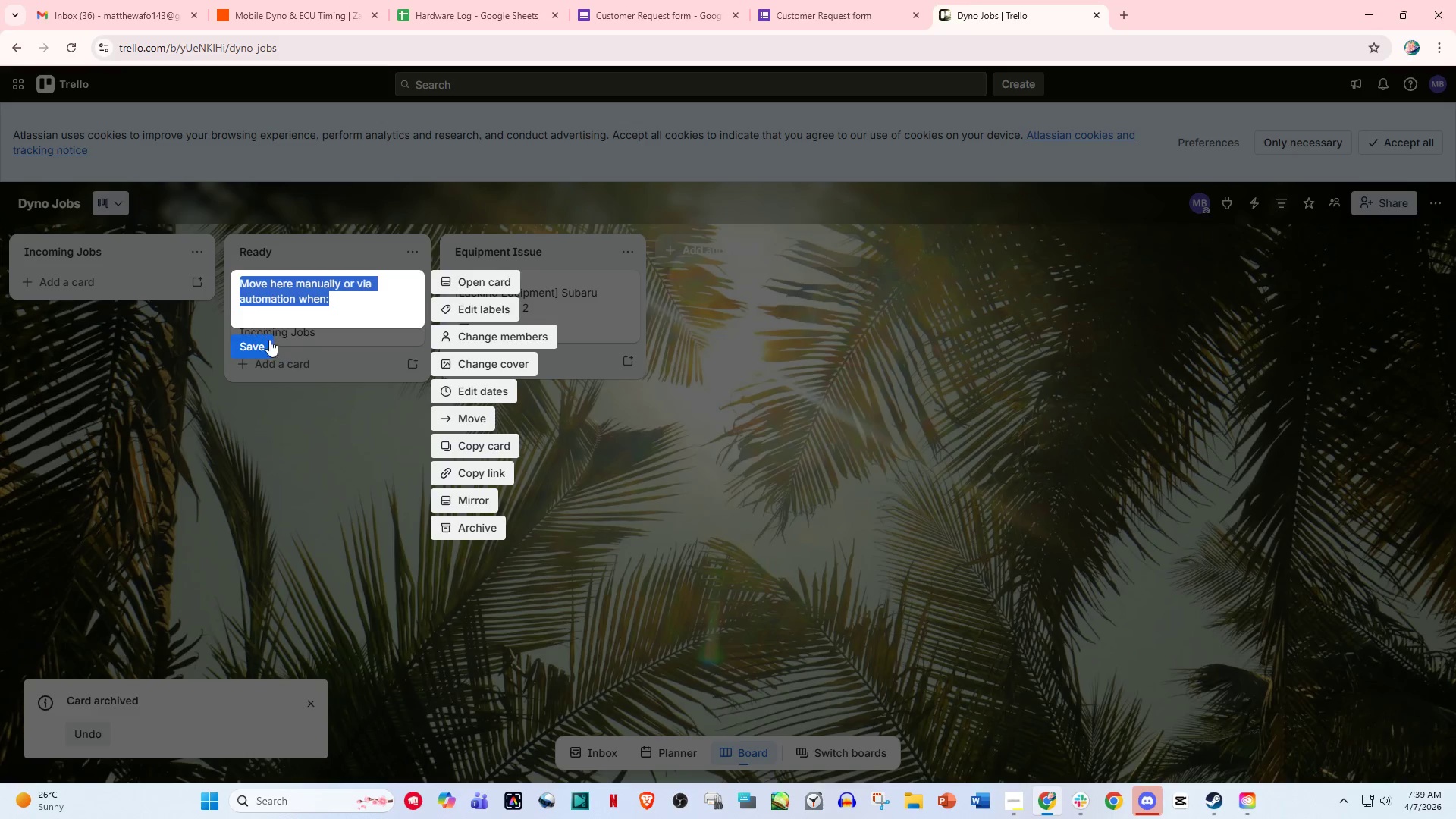 
left_click([347, 392])
 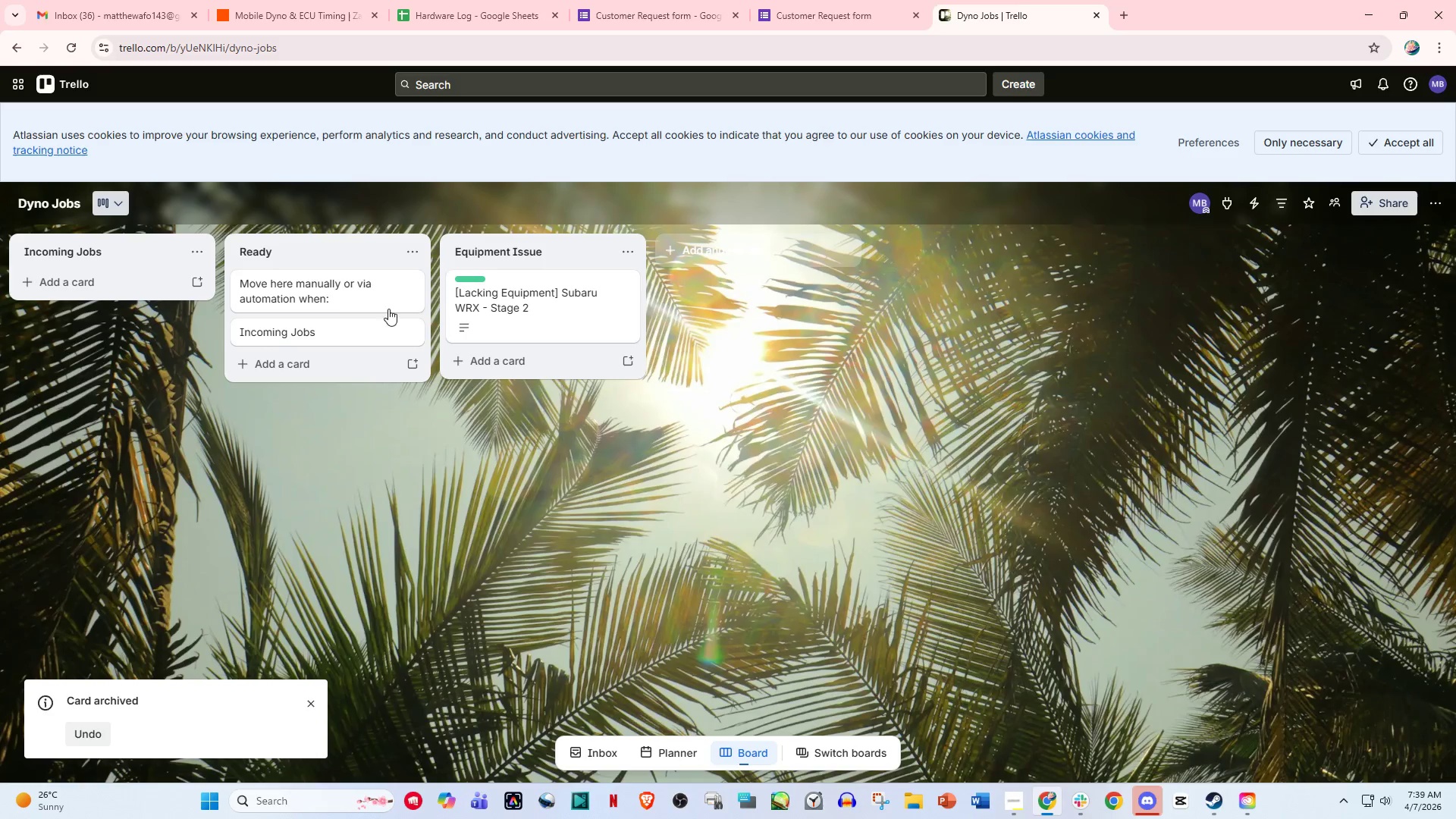 
mouse_move([415, 301])
 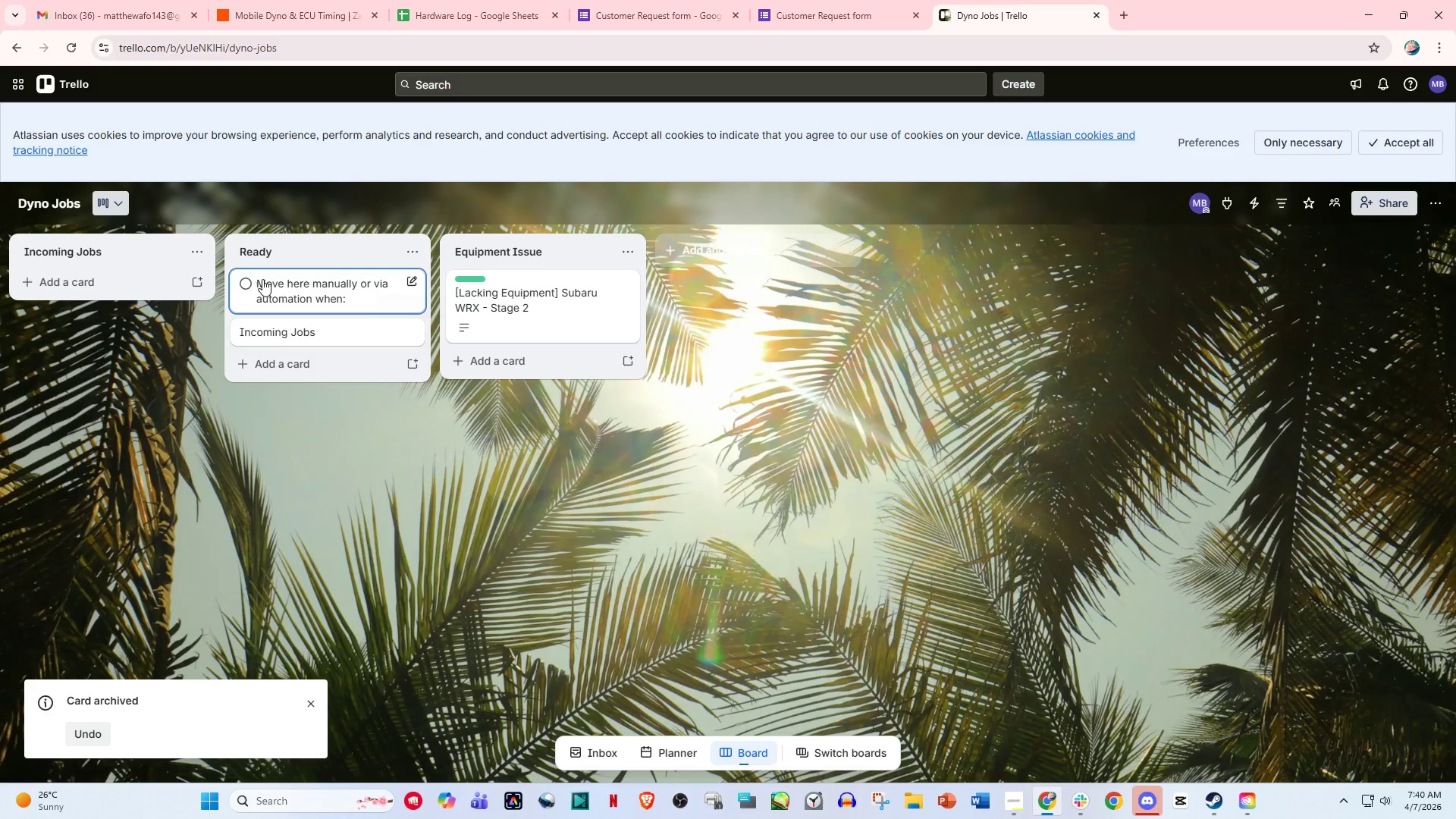 
left_click([243, 280])
 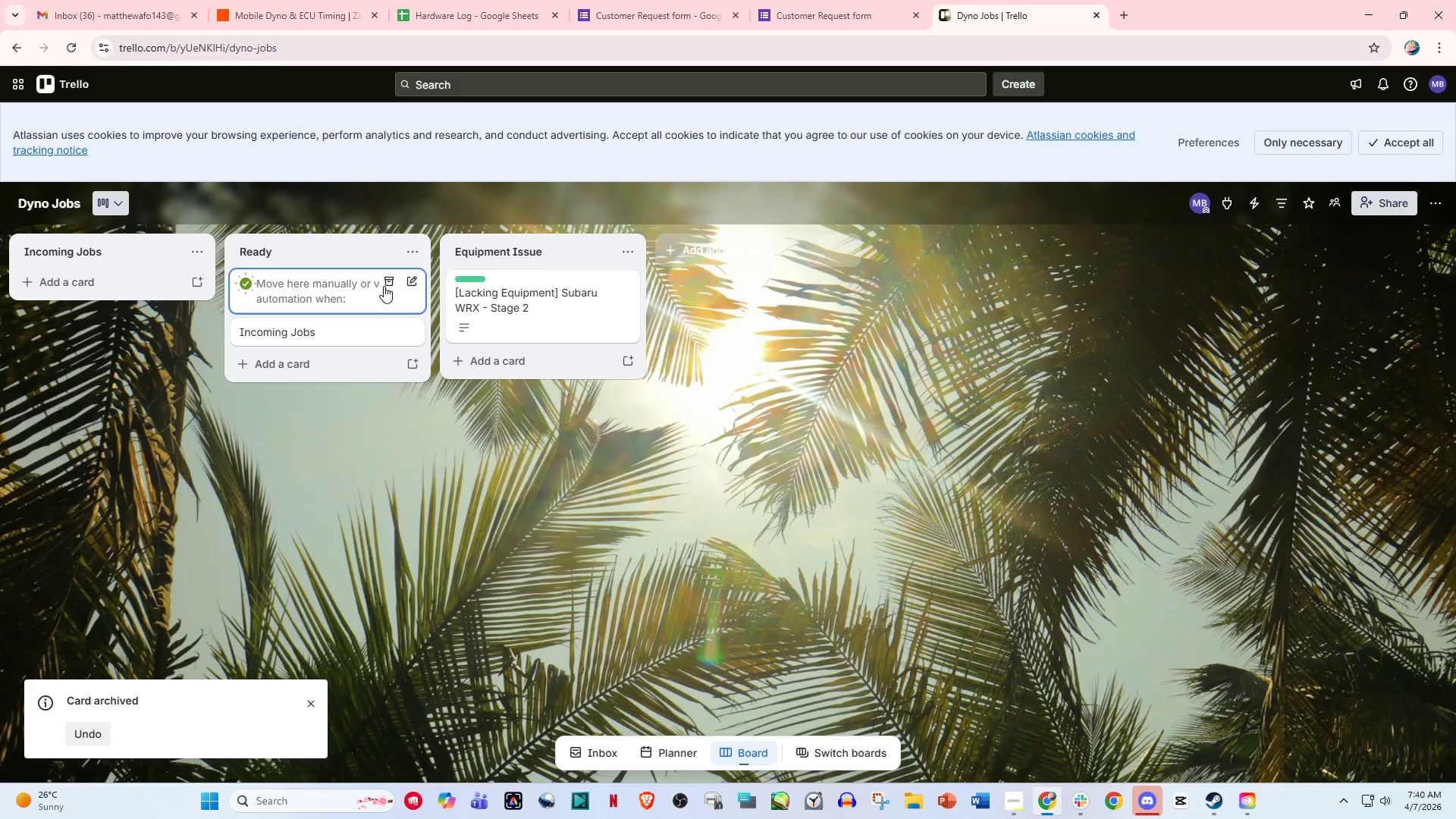 
left_click([388, 284])
 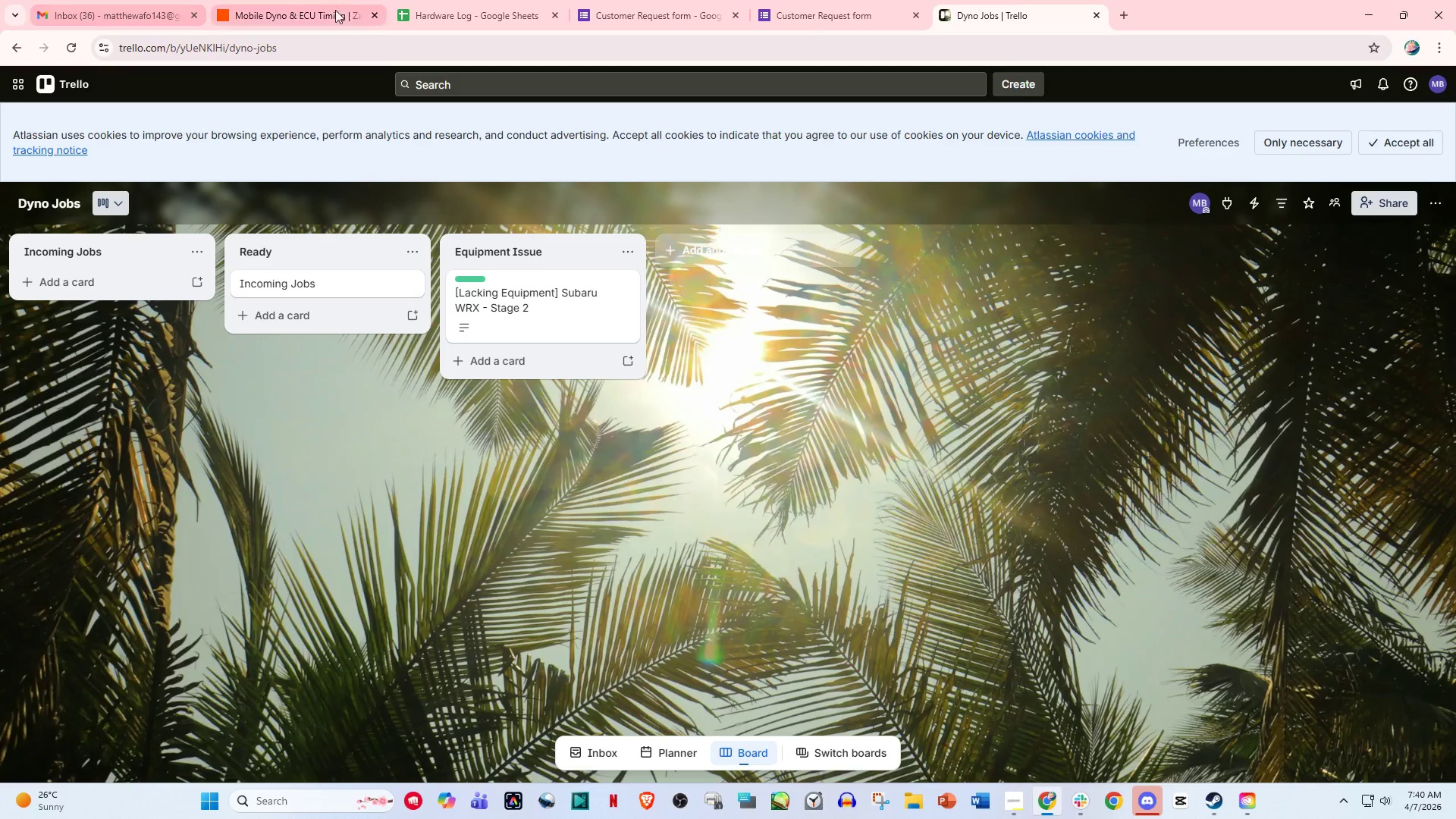 
left_click([429, 0])
 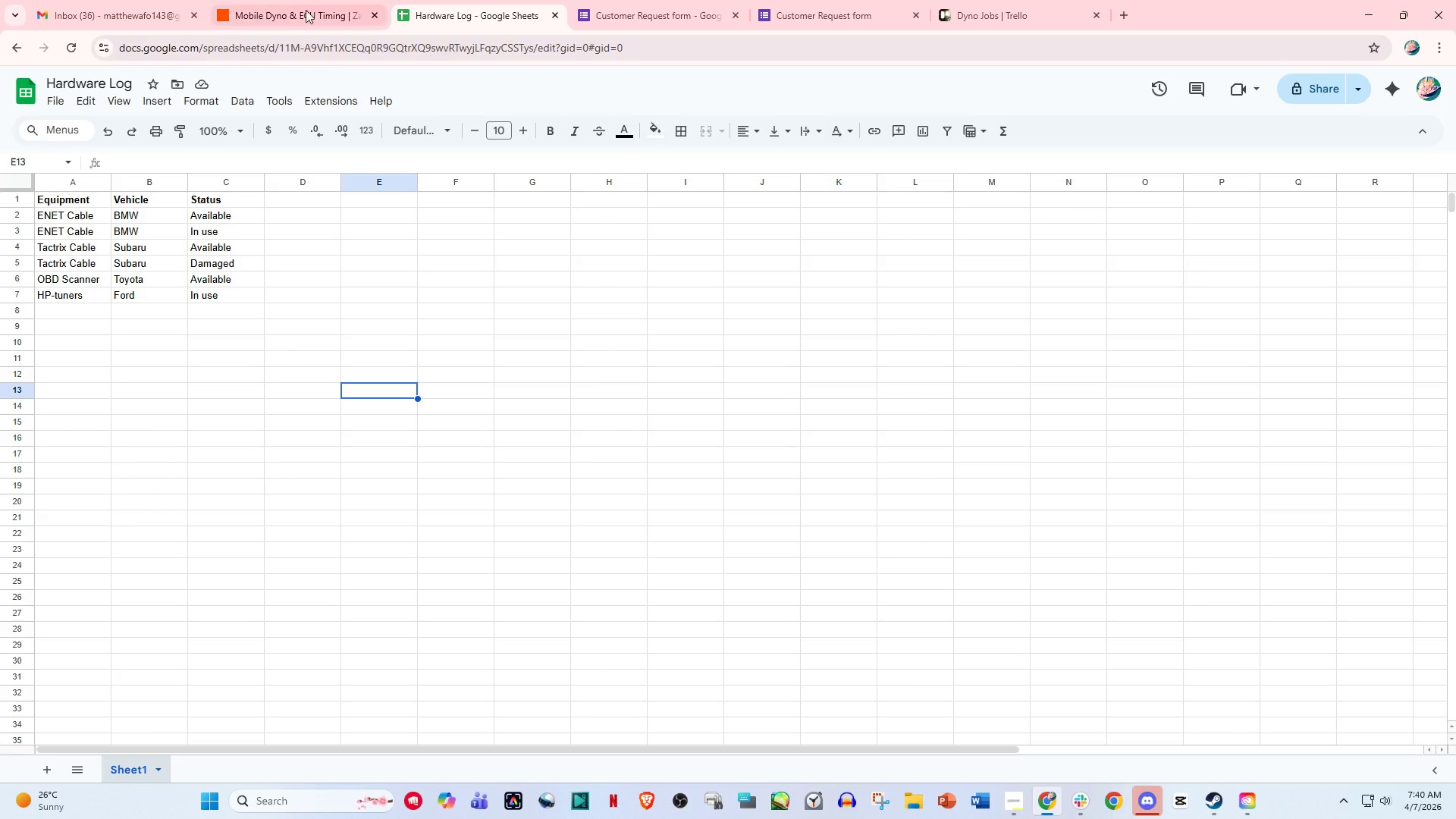 
left_click([287, 0])
 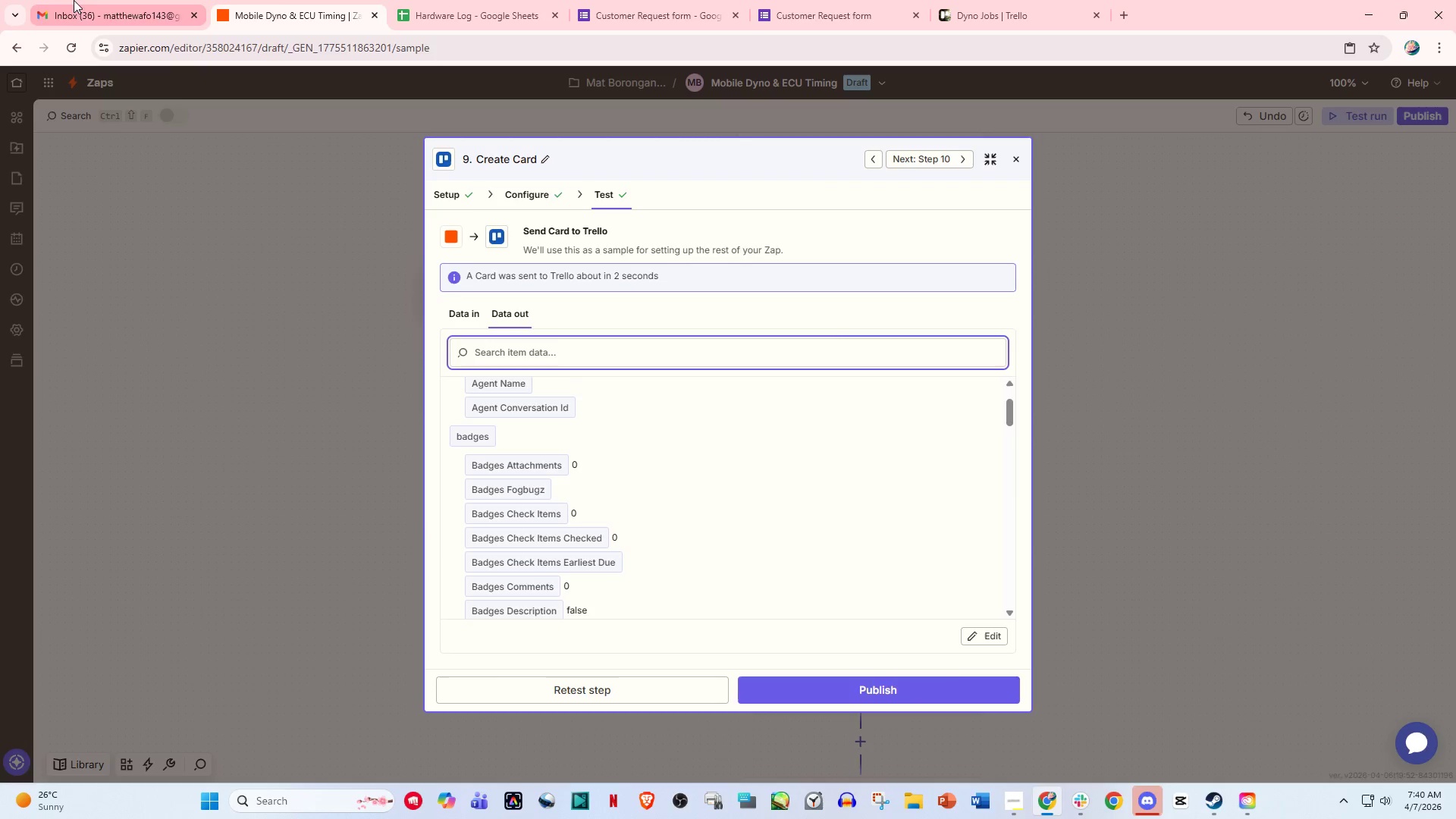 
left_click([74, 0])
 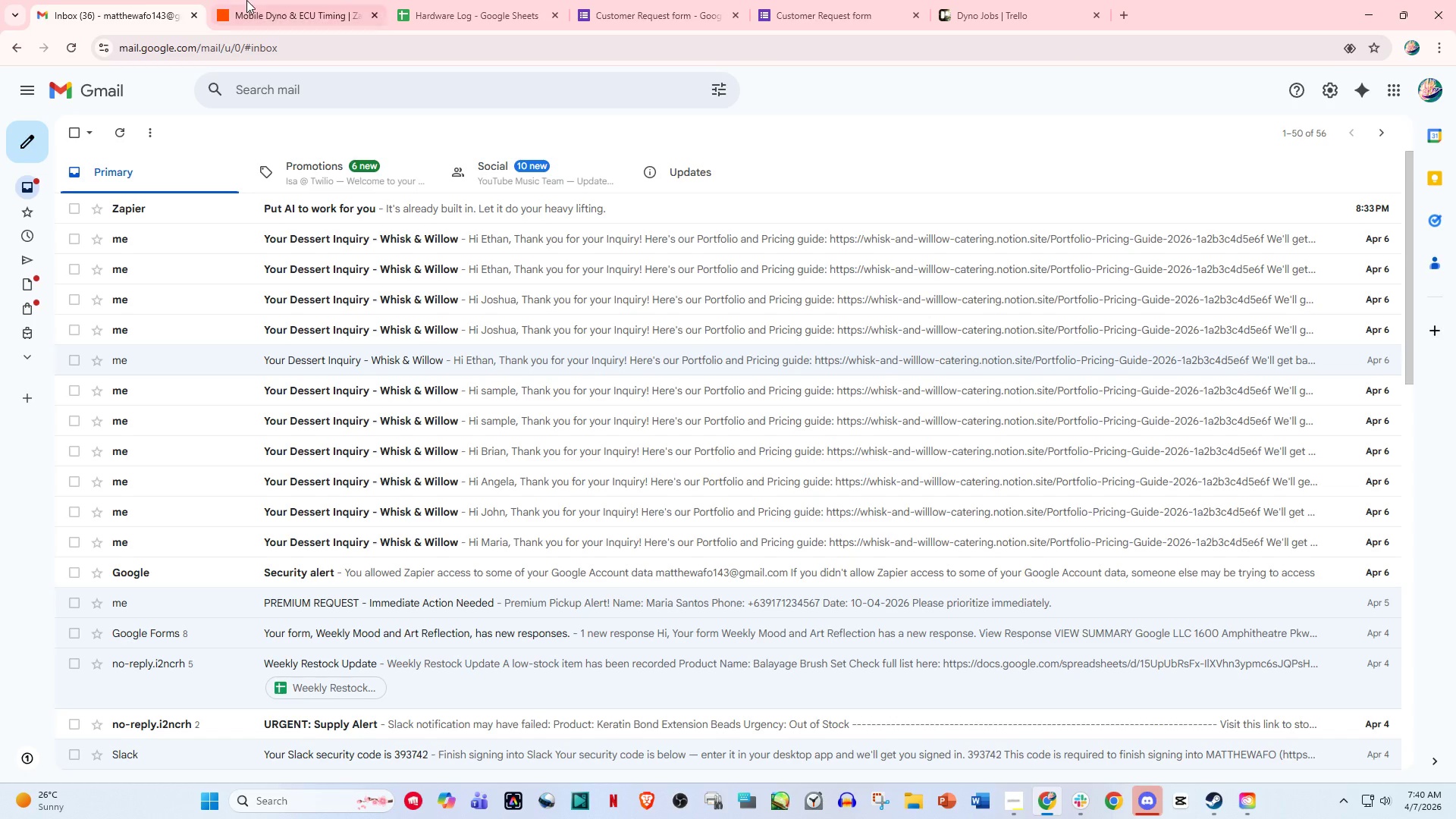 
left_click_drag(start_coordinate=[246, 0], to_coordinate=[253, 2])
 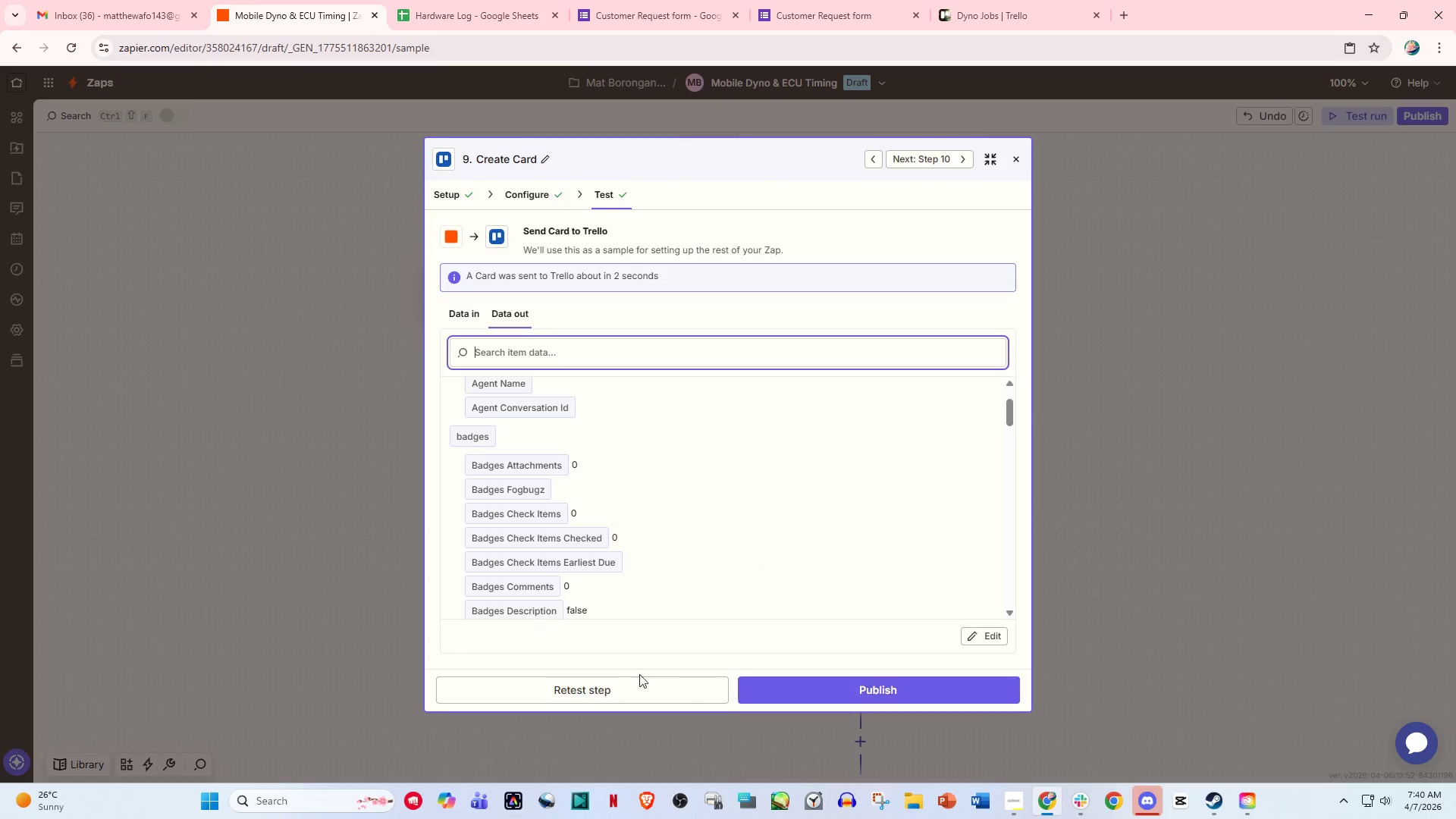 
left_click([617, 690])
 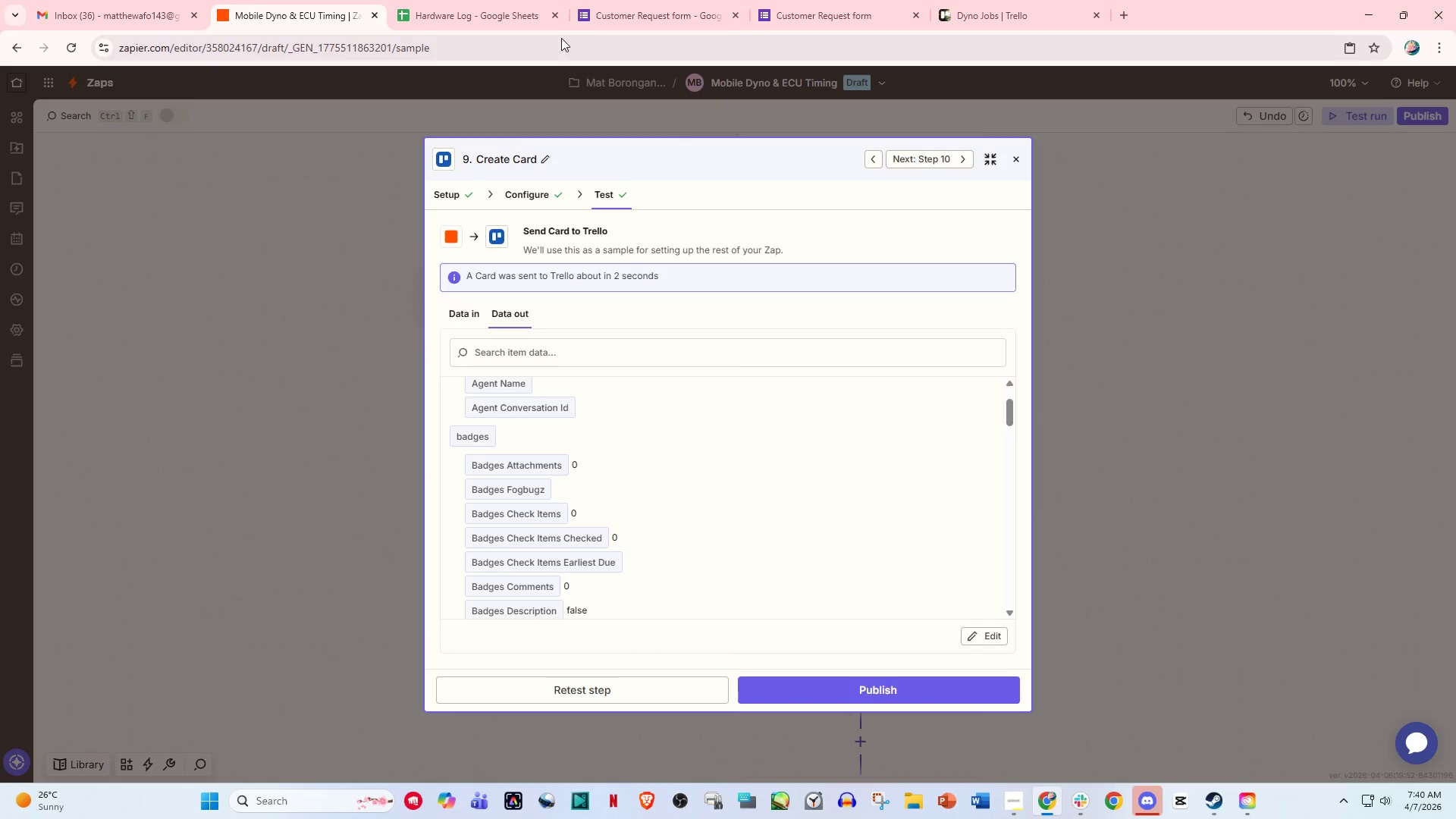 
wait(5.94)
 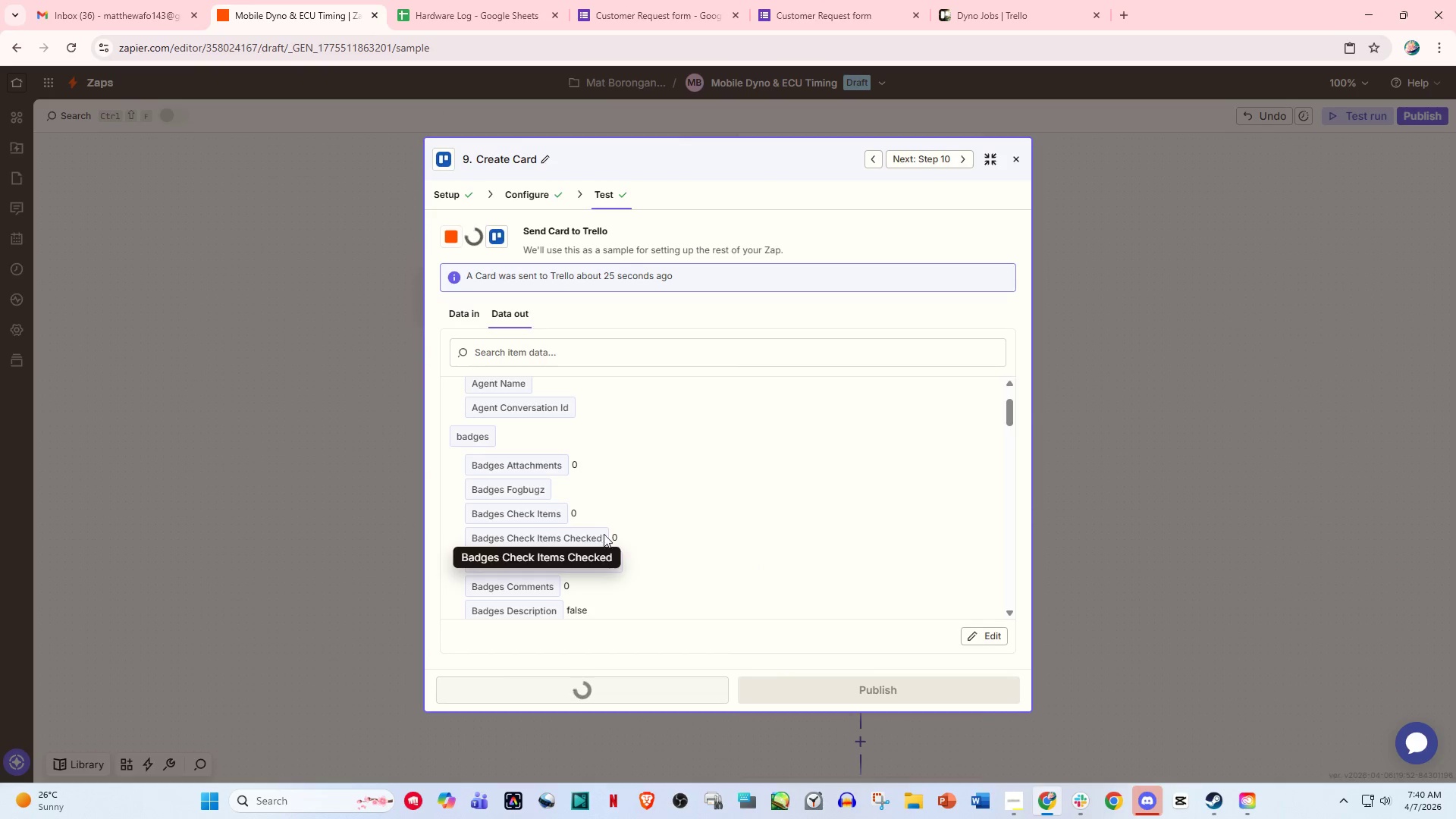 
double_click([966, 0])
 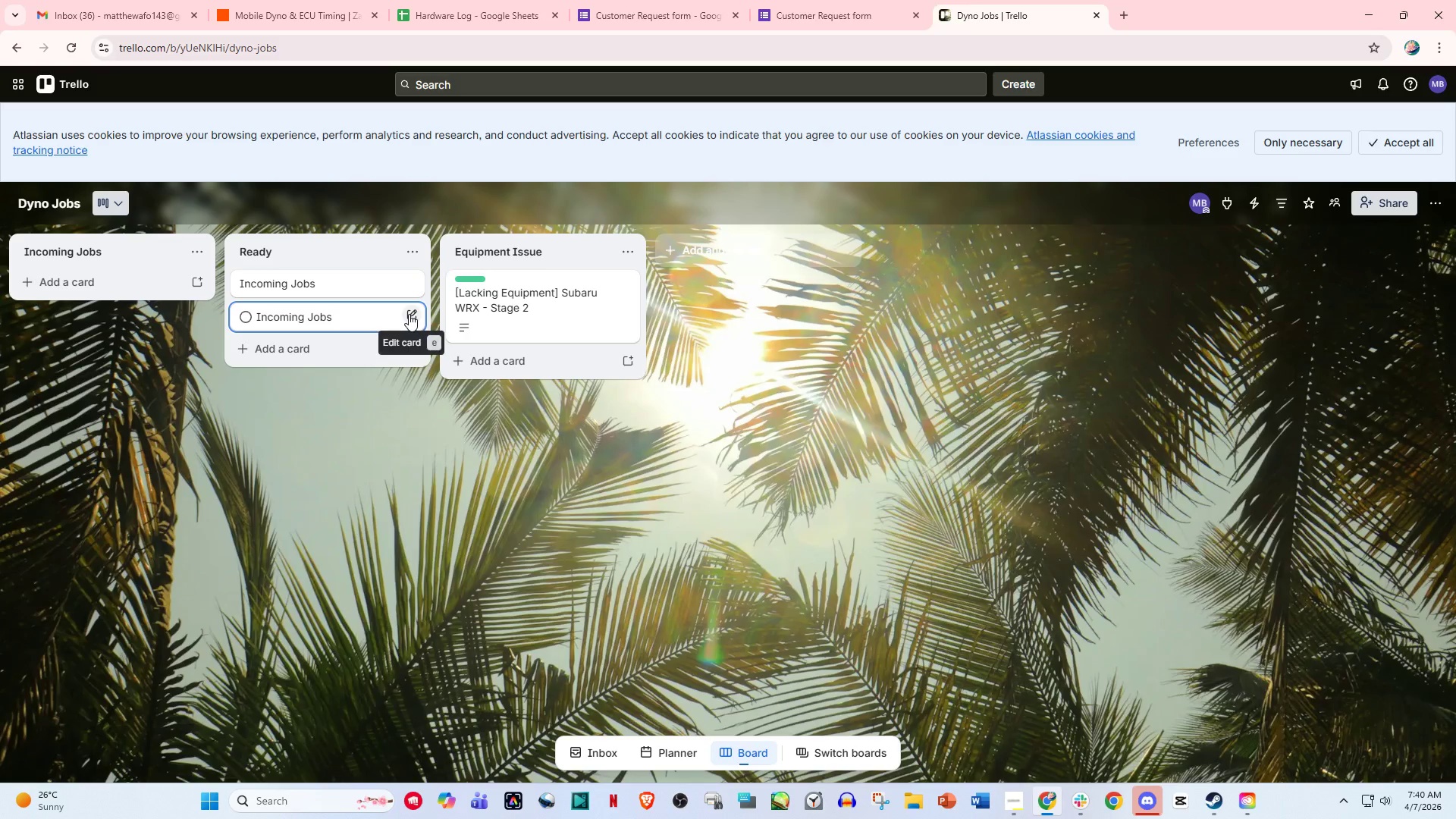 
wait(7.81)
 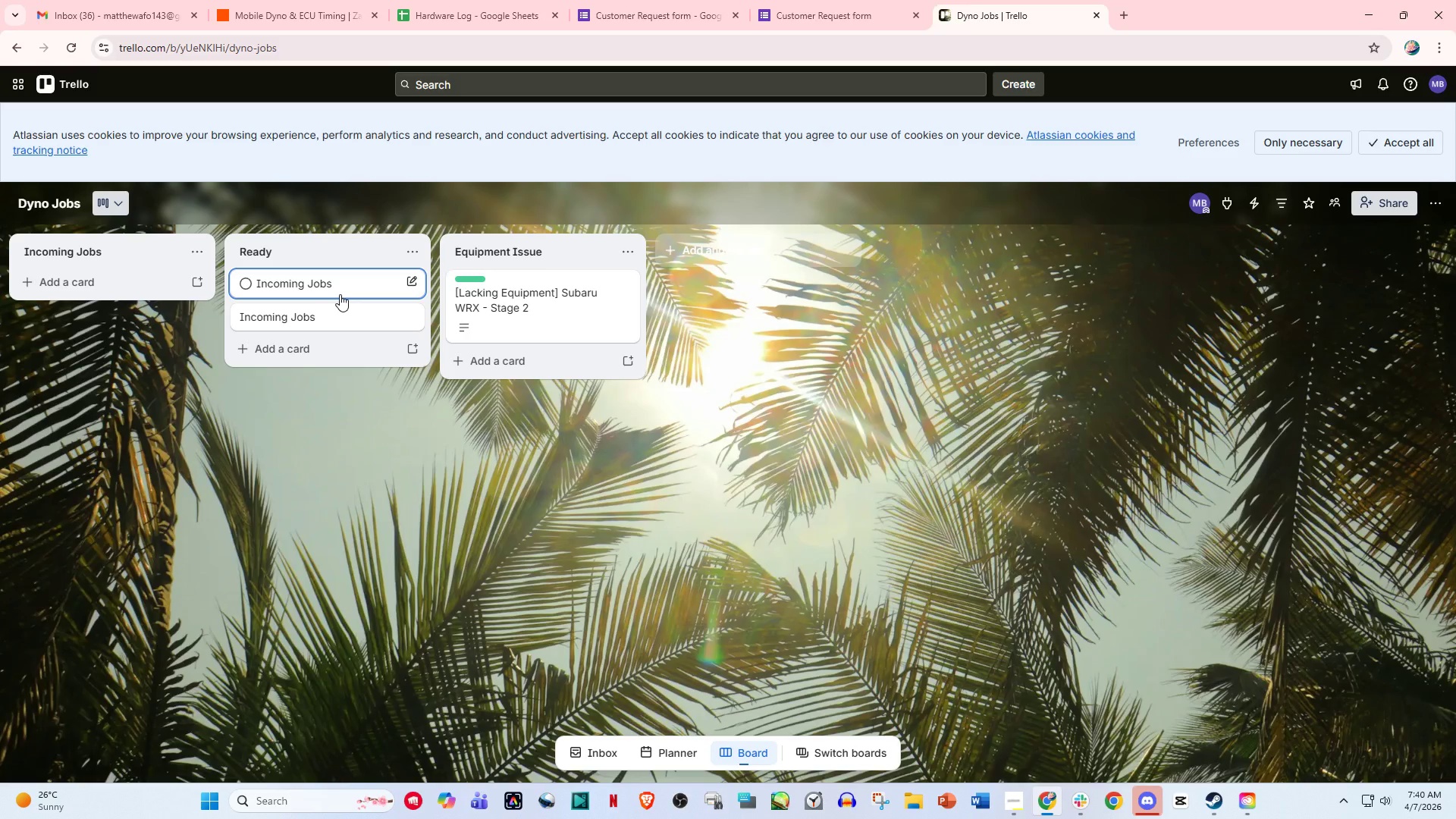 
left_click([409, 314])
 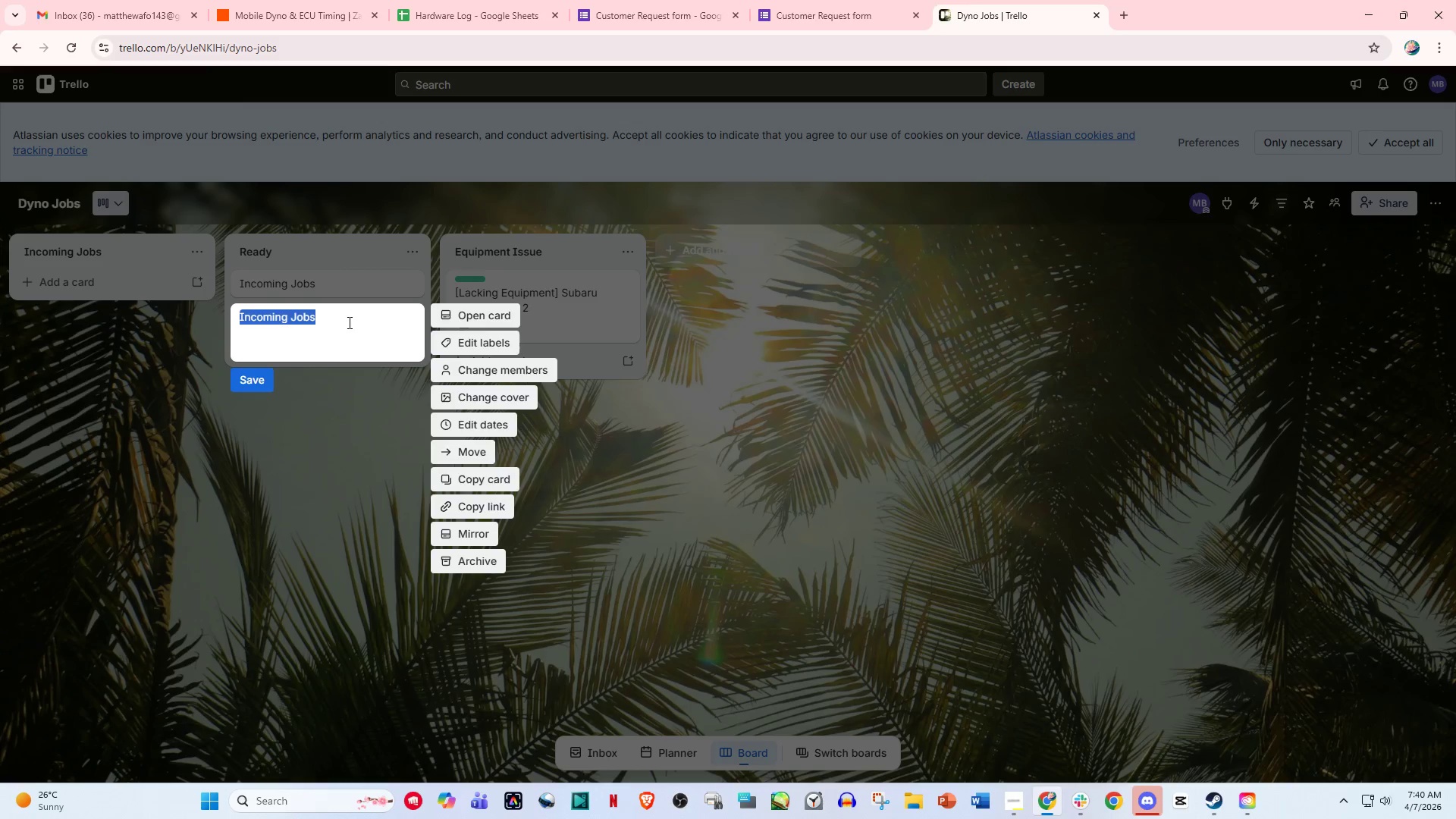 
left_click([328, 383])
 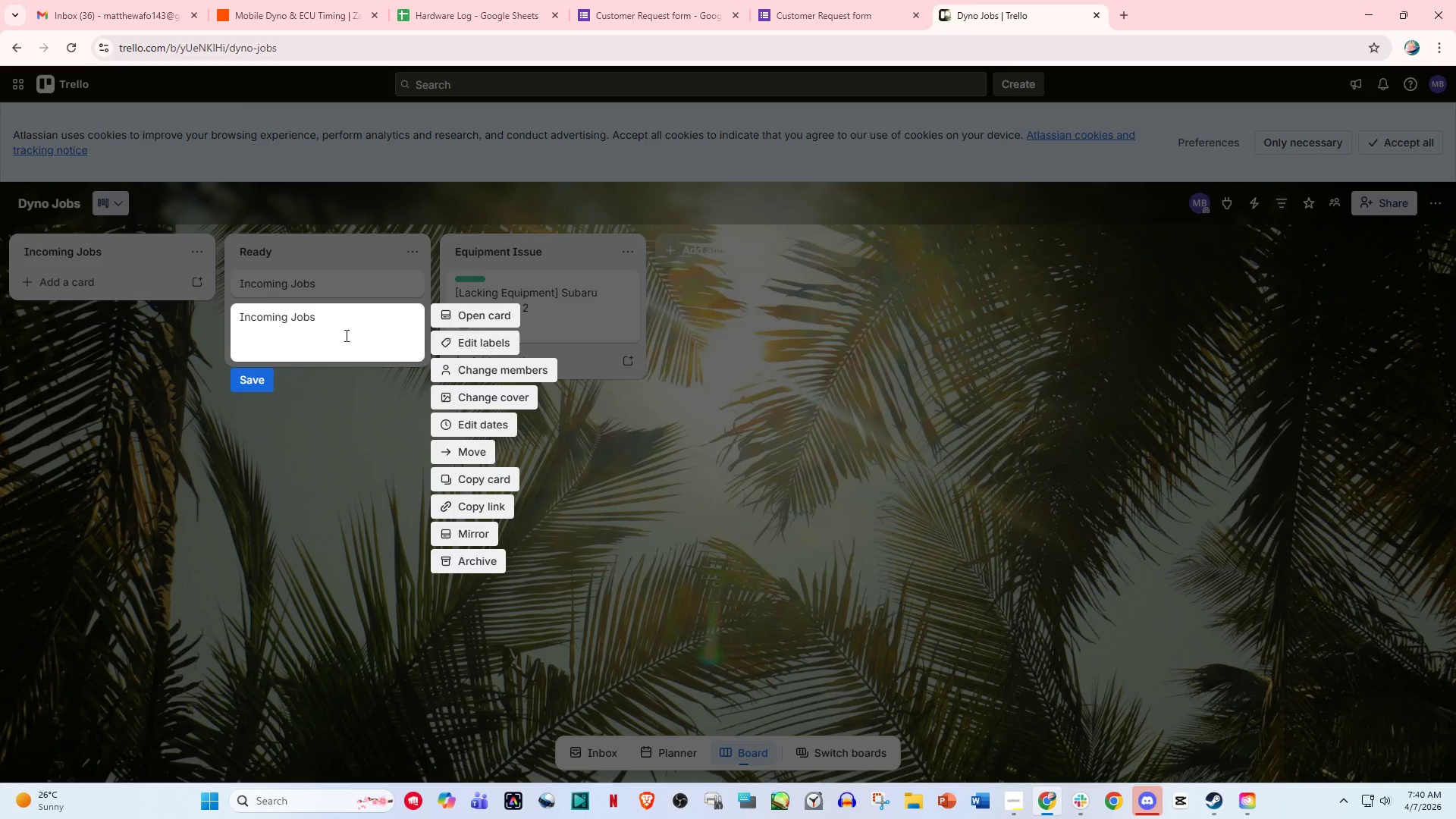 
left_click([318, 419])
 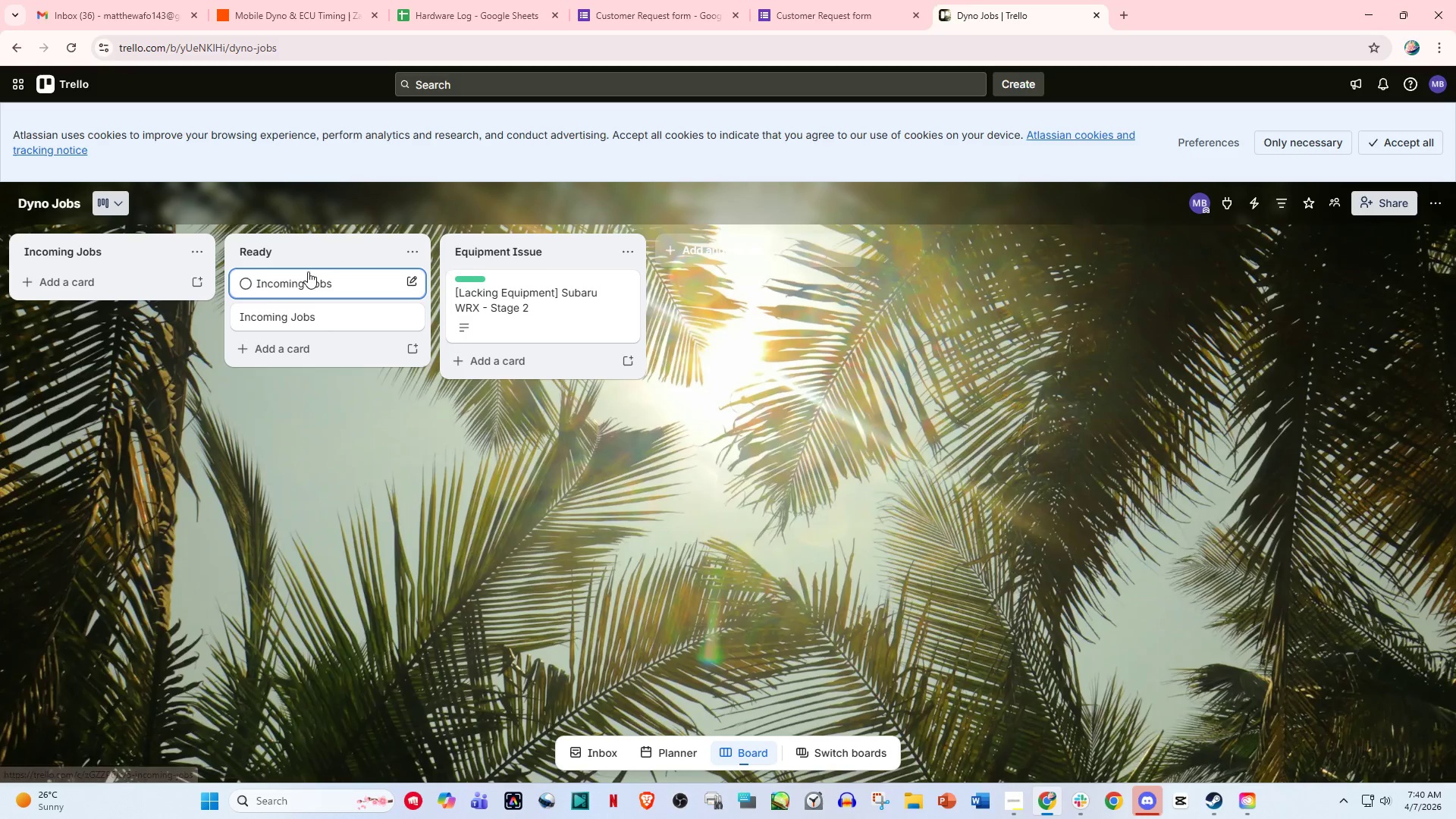 
left_click([253, 281])
 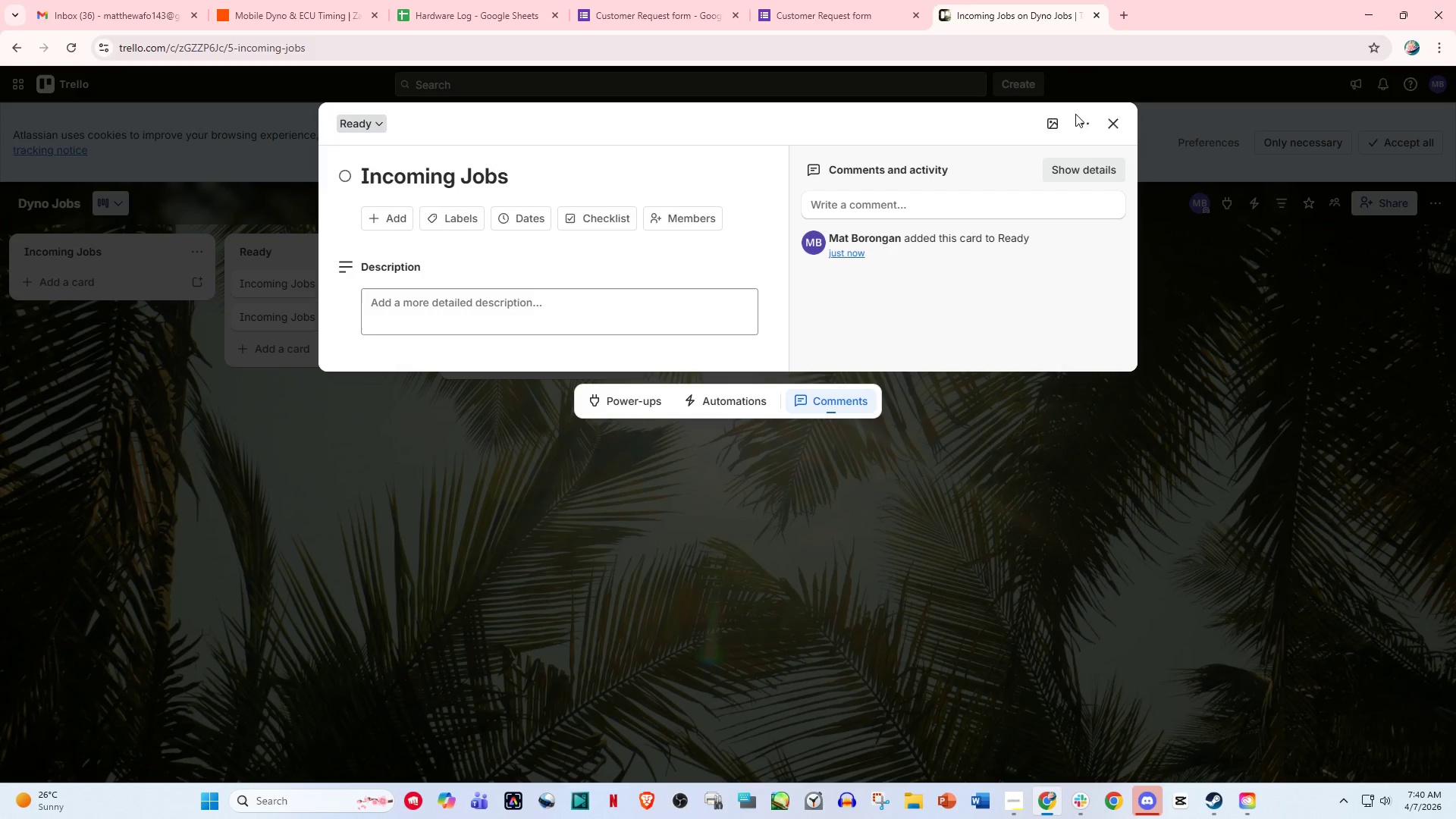 
left_click([1105, 118])
 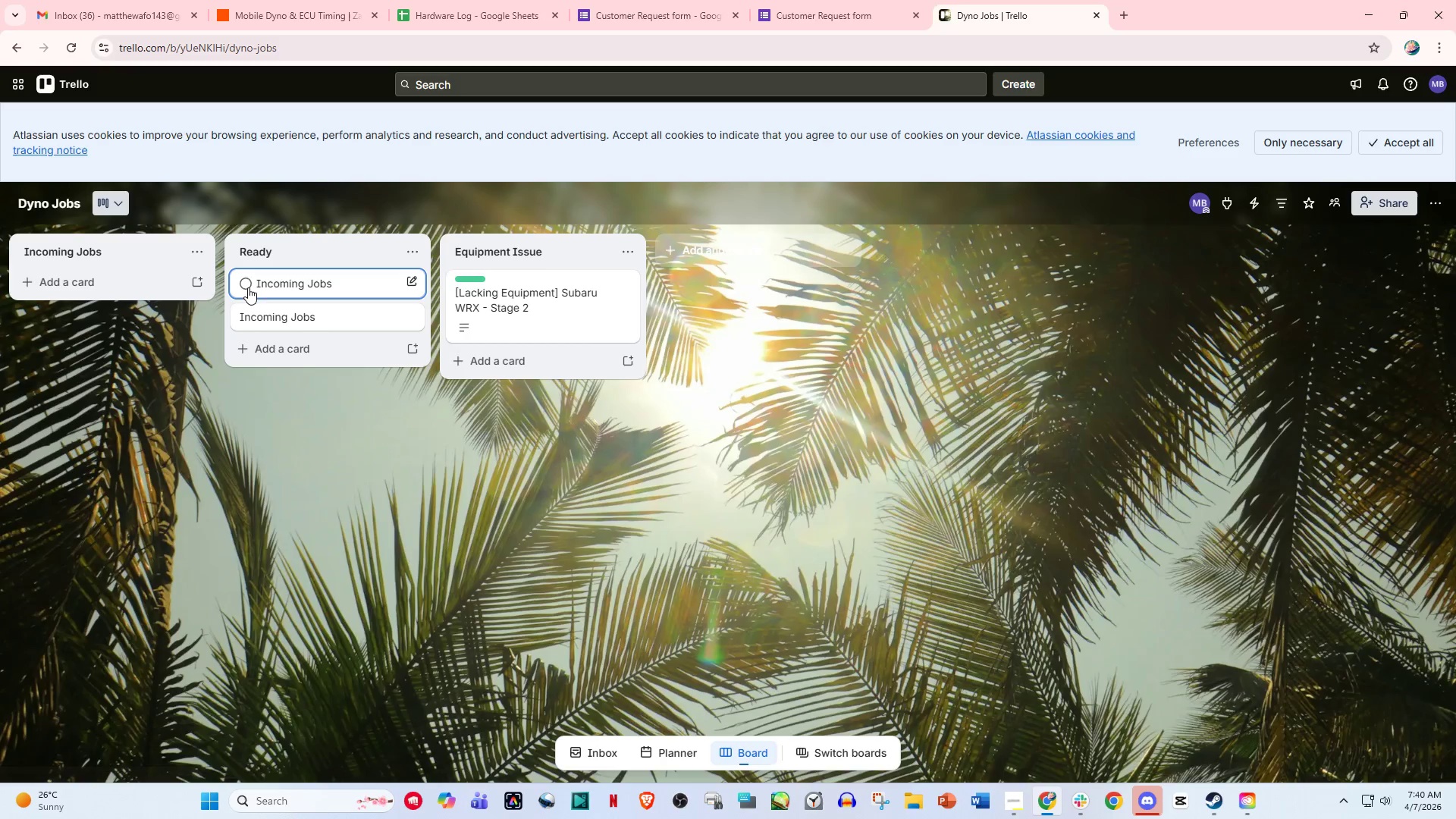 
left_click([246, 287])
 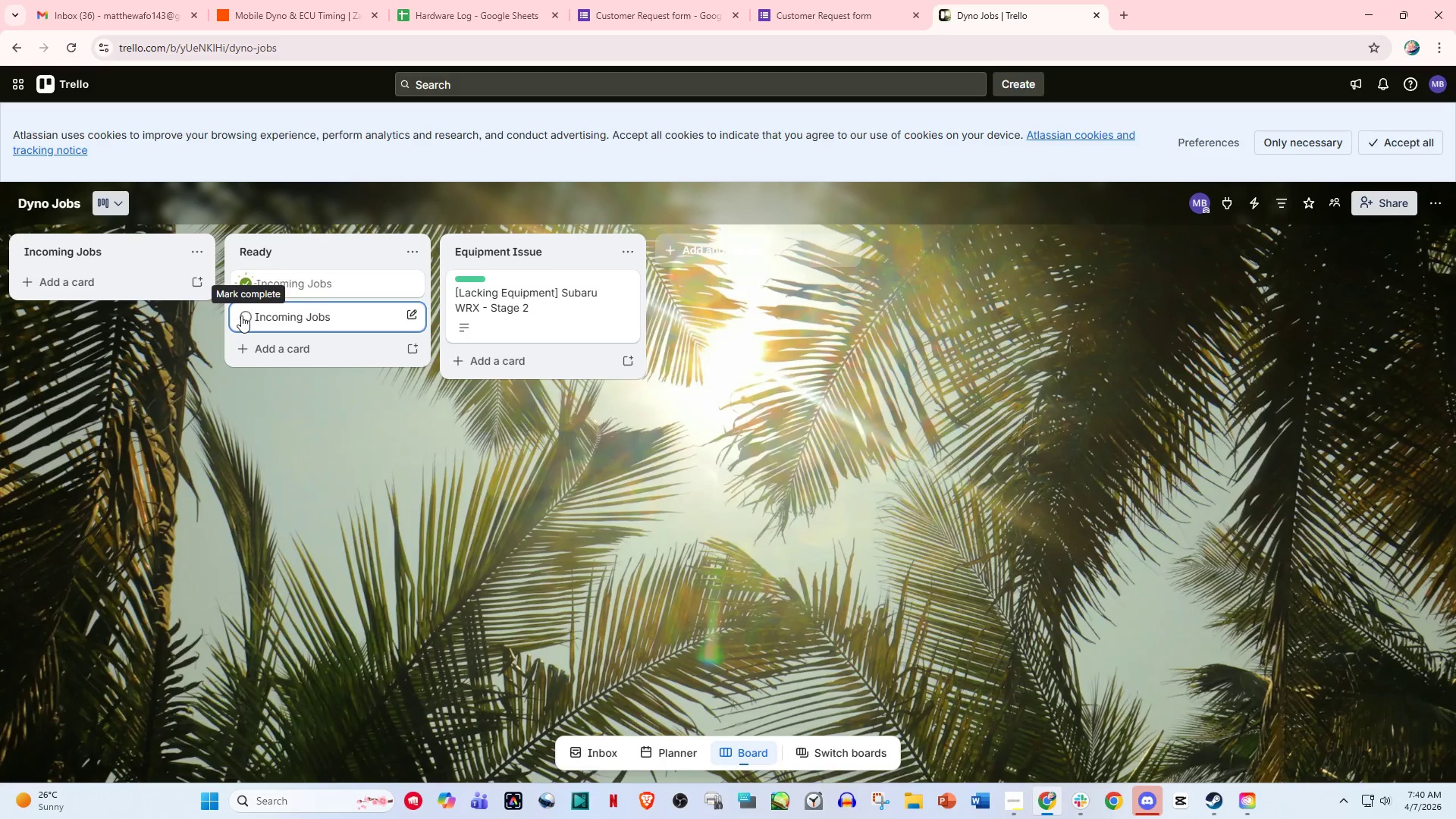 
left_click([241, 315])
 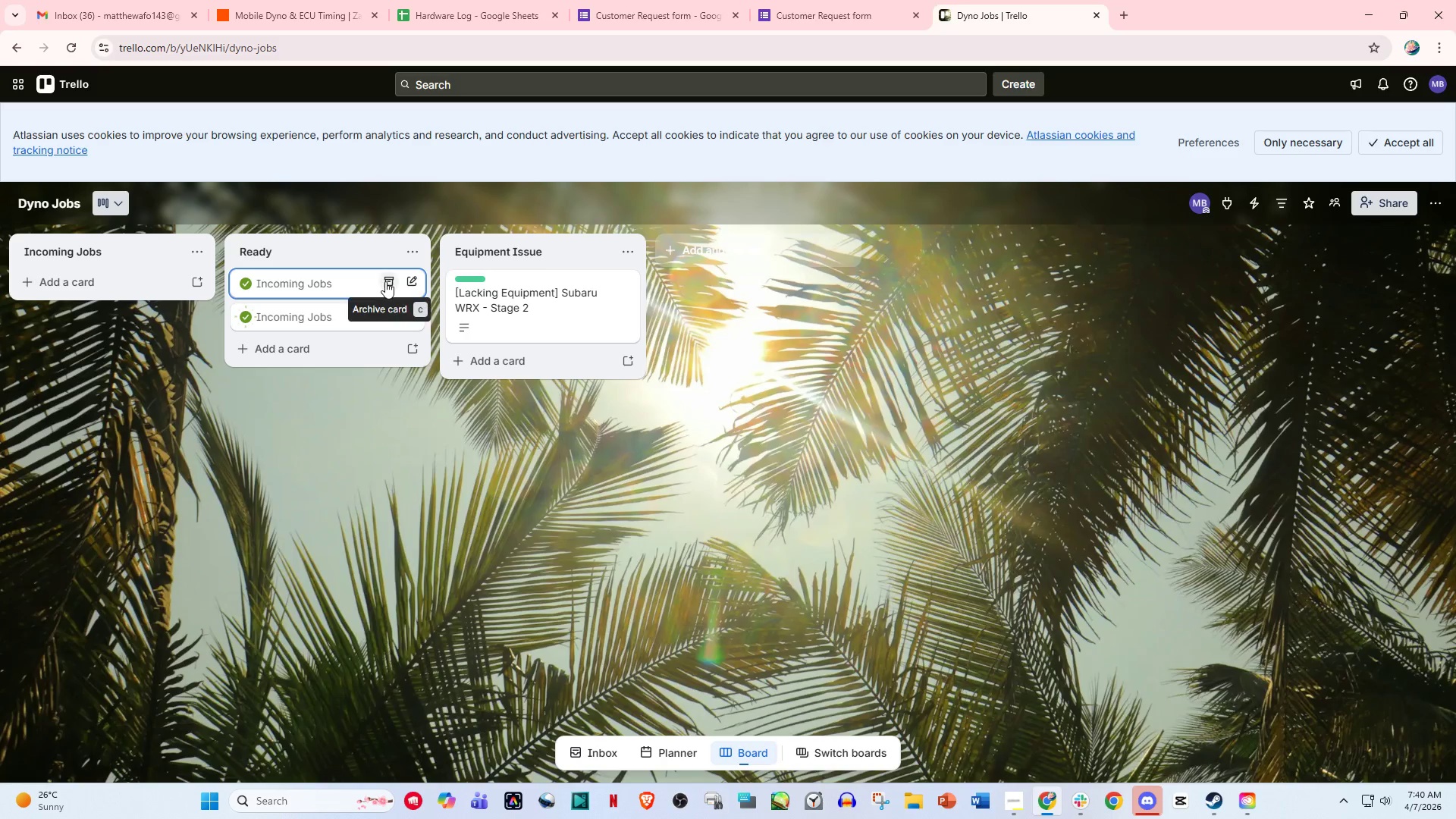 
left_click([385, 281])
 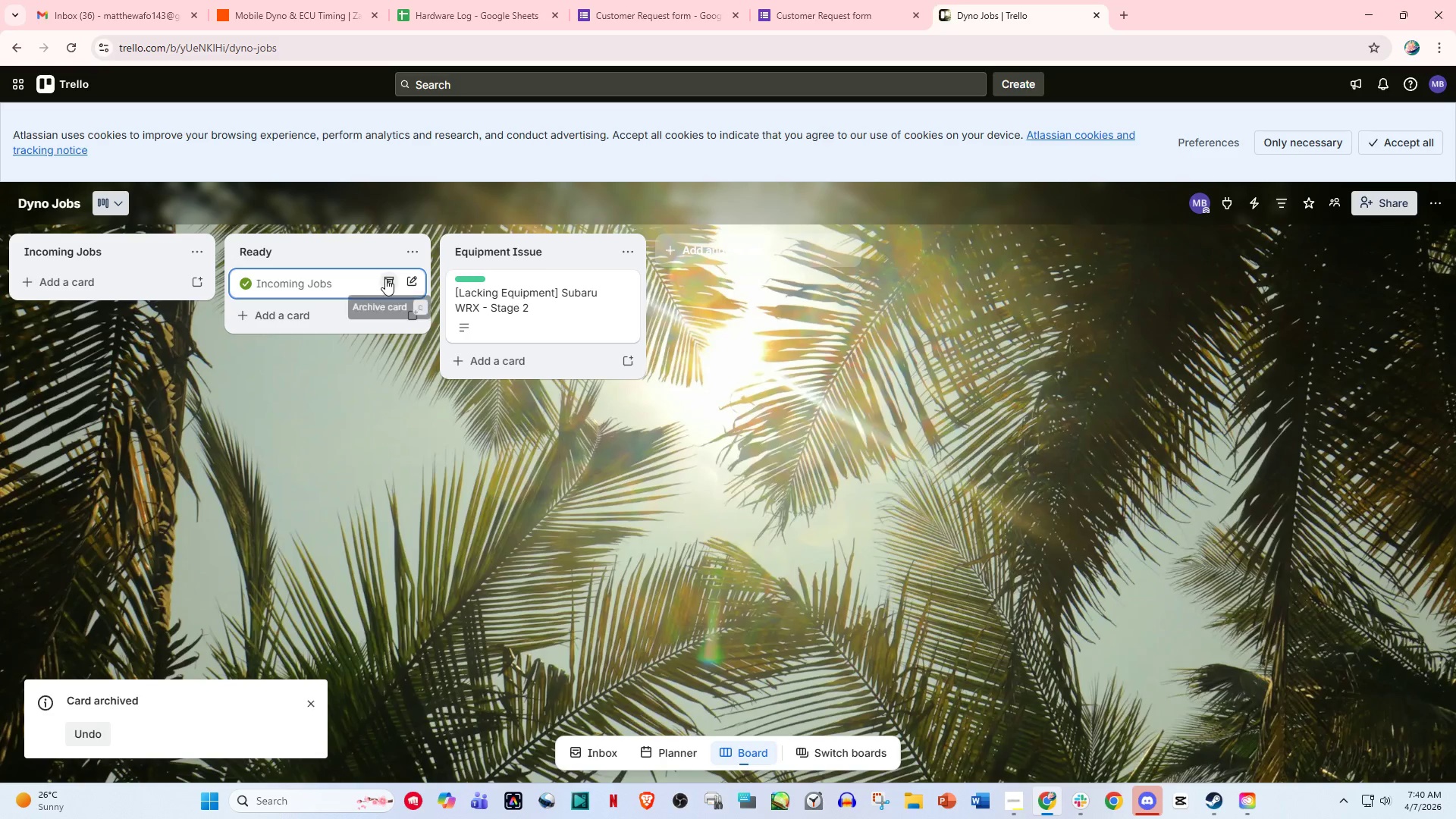 
left_click([384, 278])
 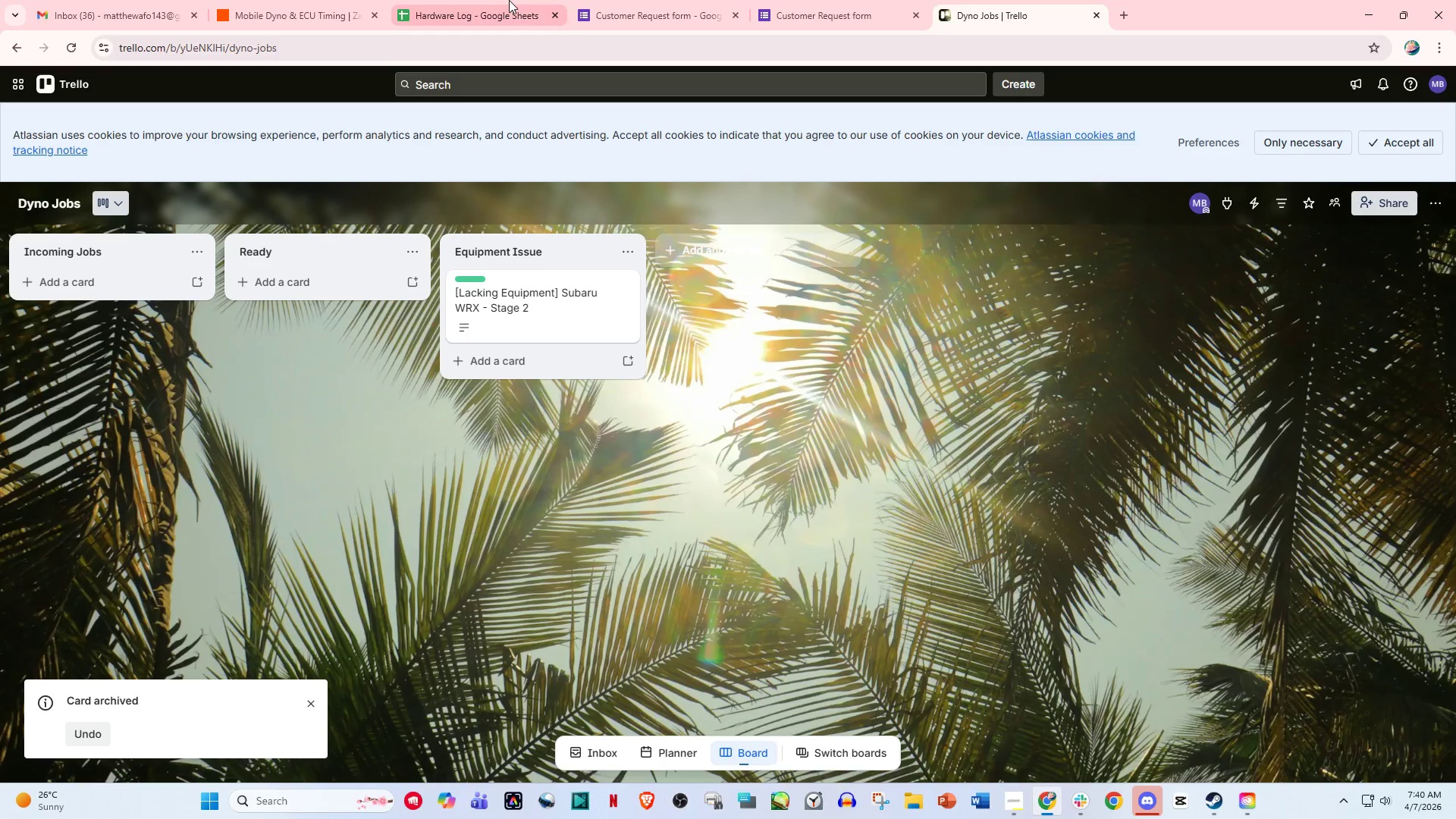 
mouse_move([416, -1])
 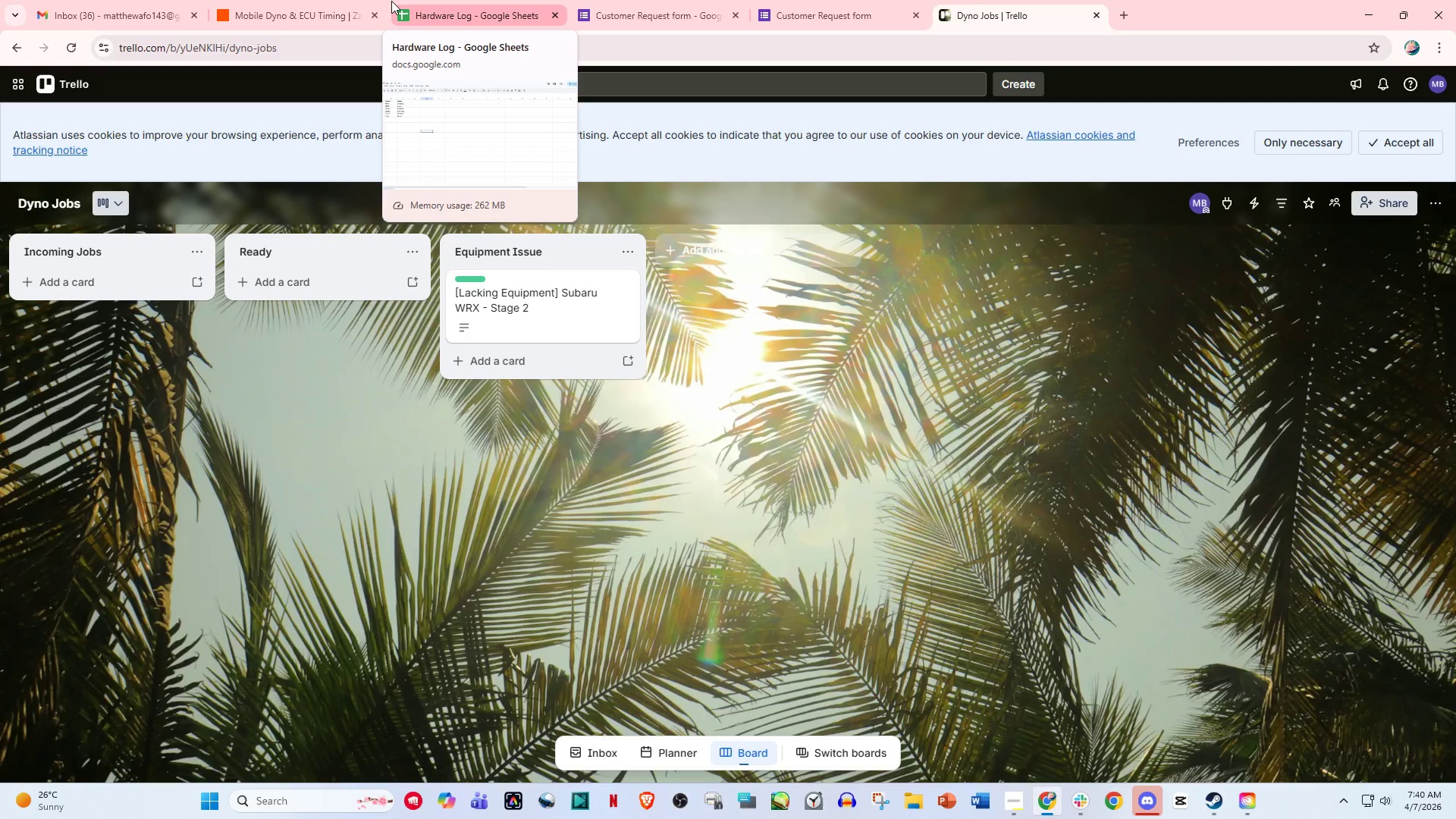 
wait(11.77)
 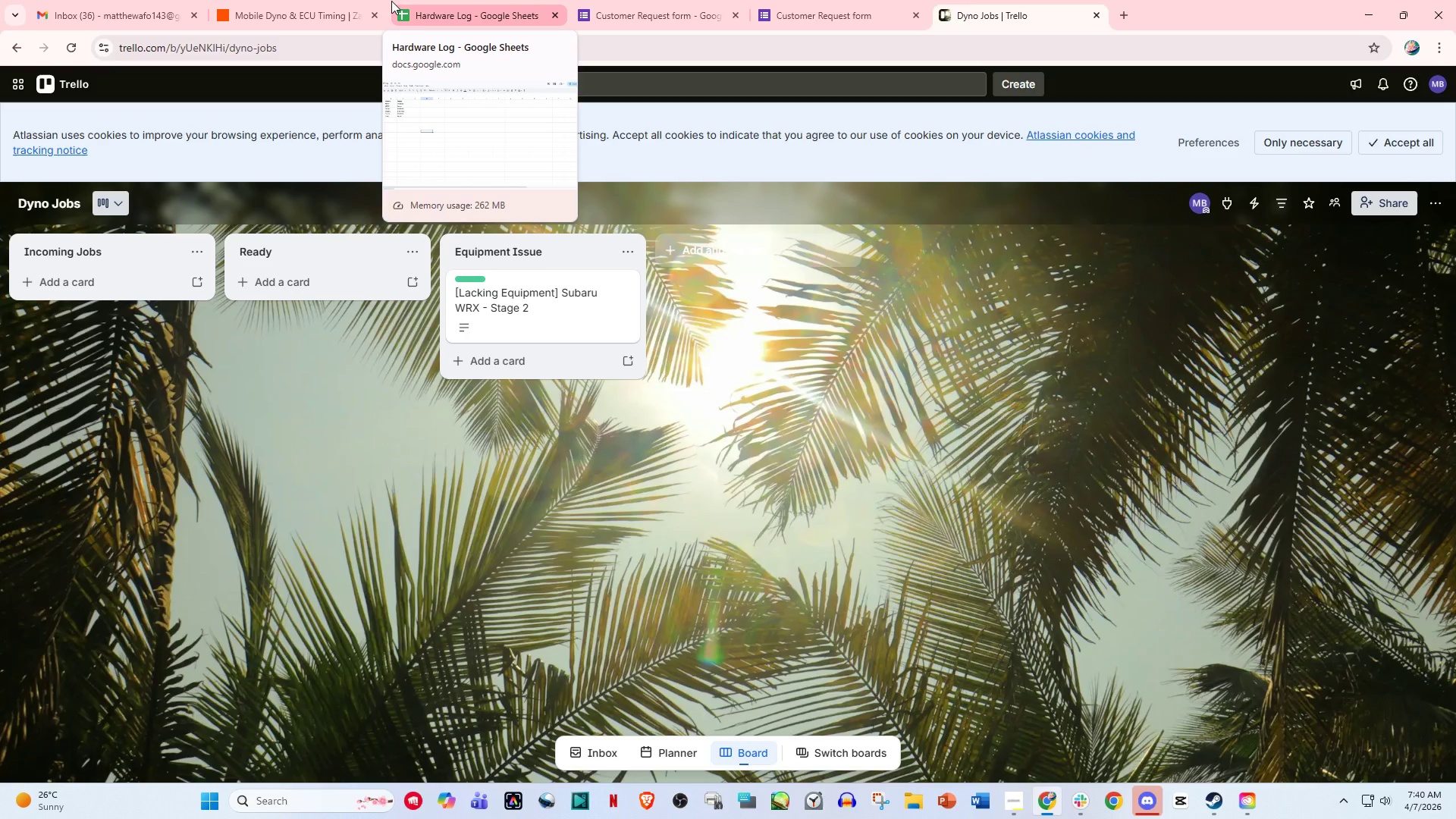 
left_click([297, 0])
 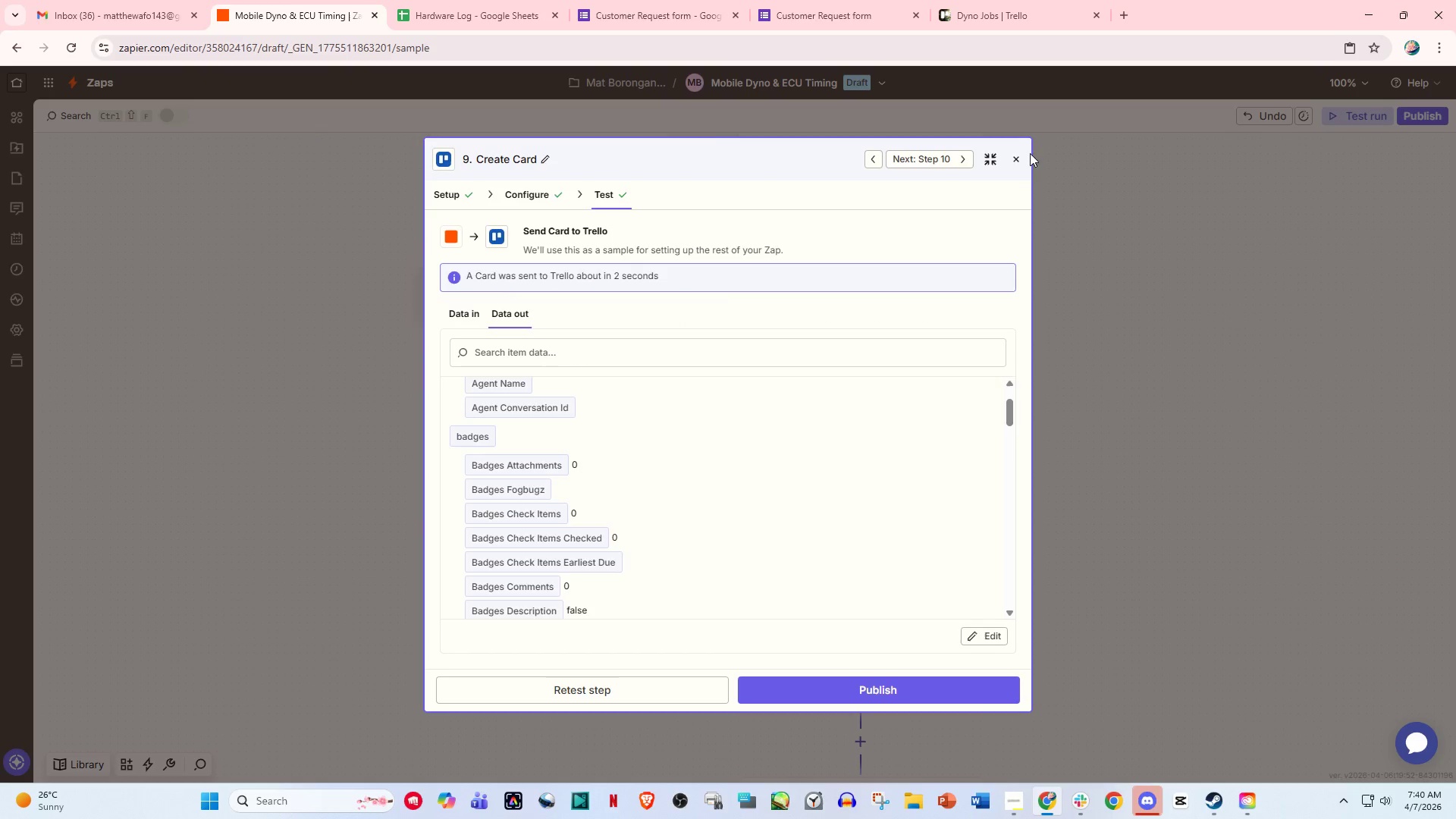 
left_click([1008, 158])
 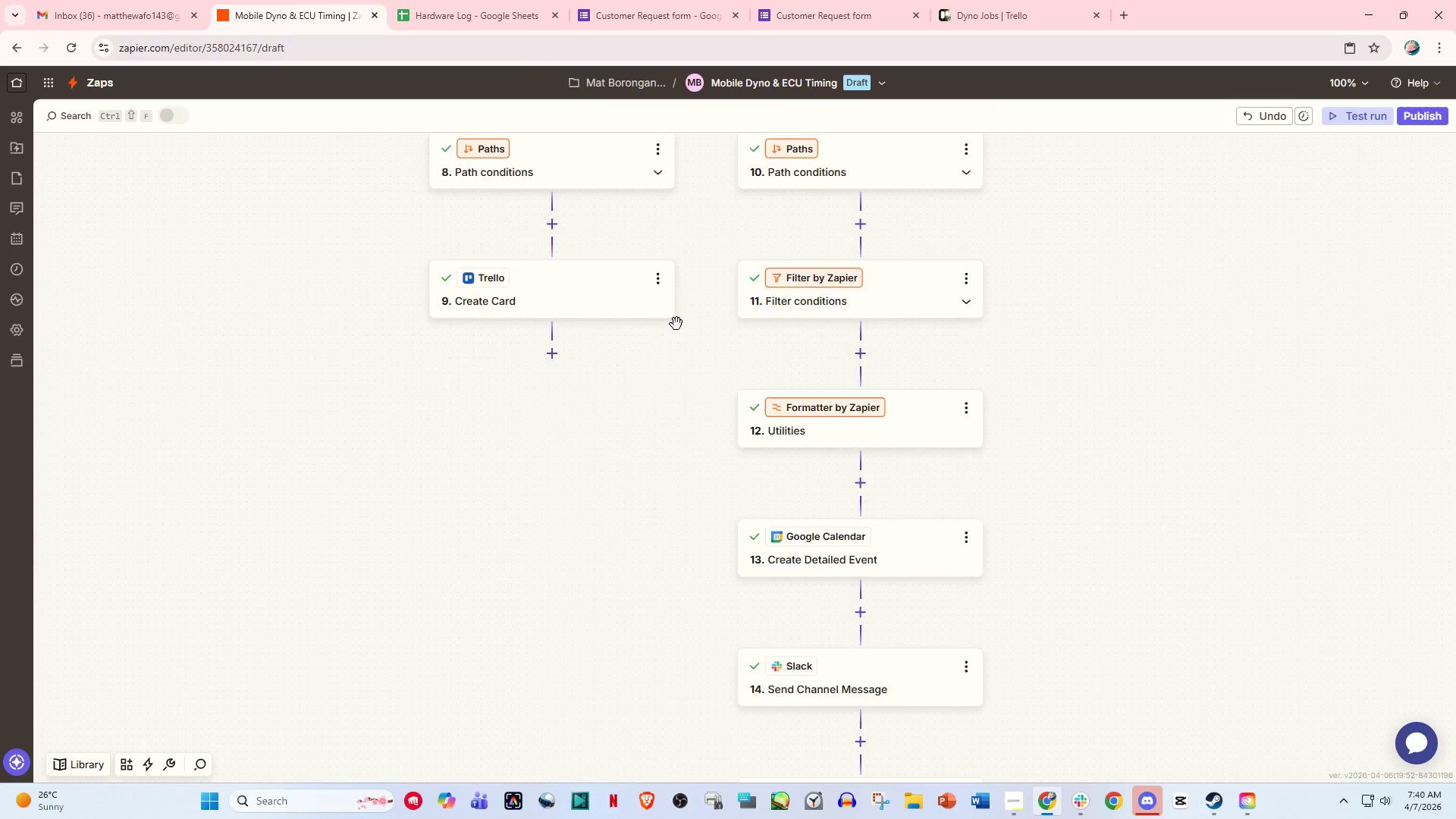 
scroll: coordinate [676, 324], scroll_direction: up, amount: 2.0
 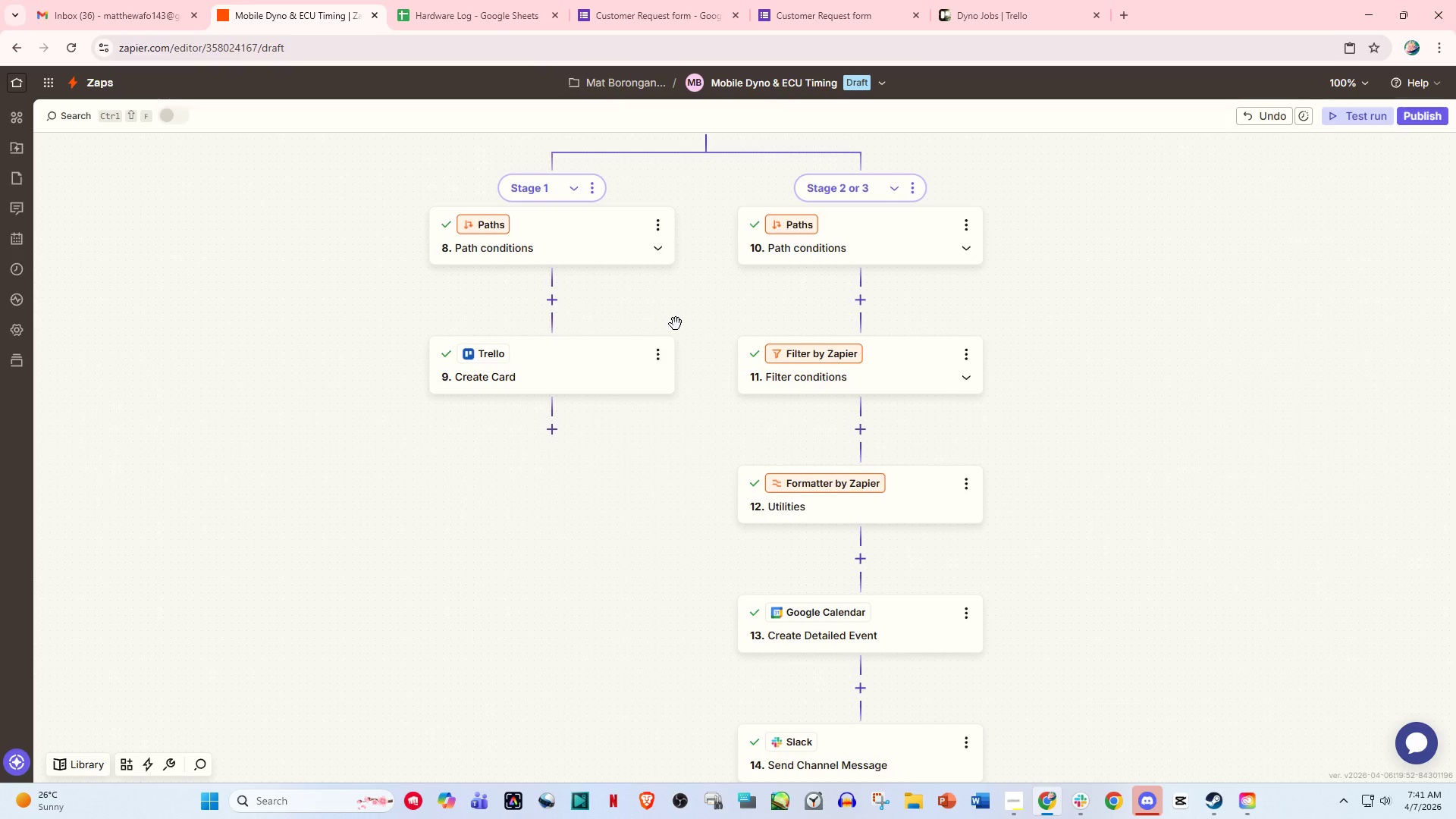 
wait(12.23)
 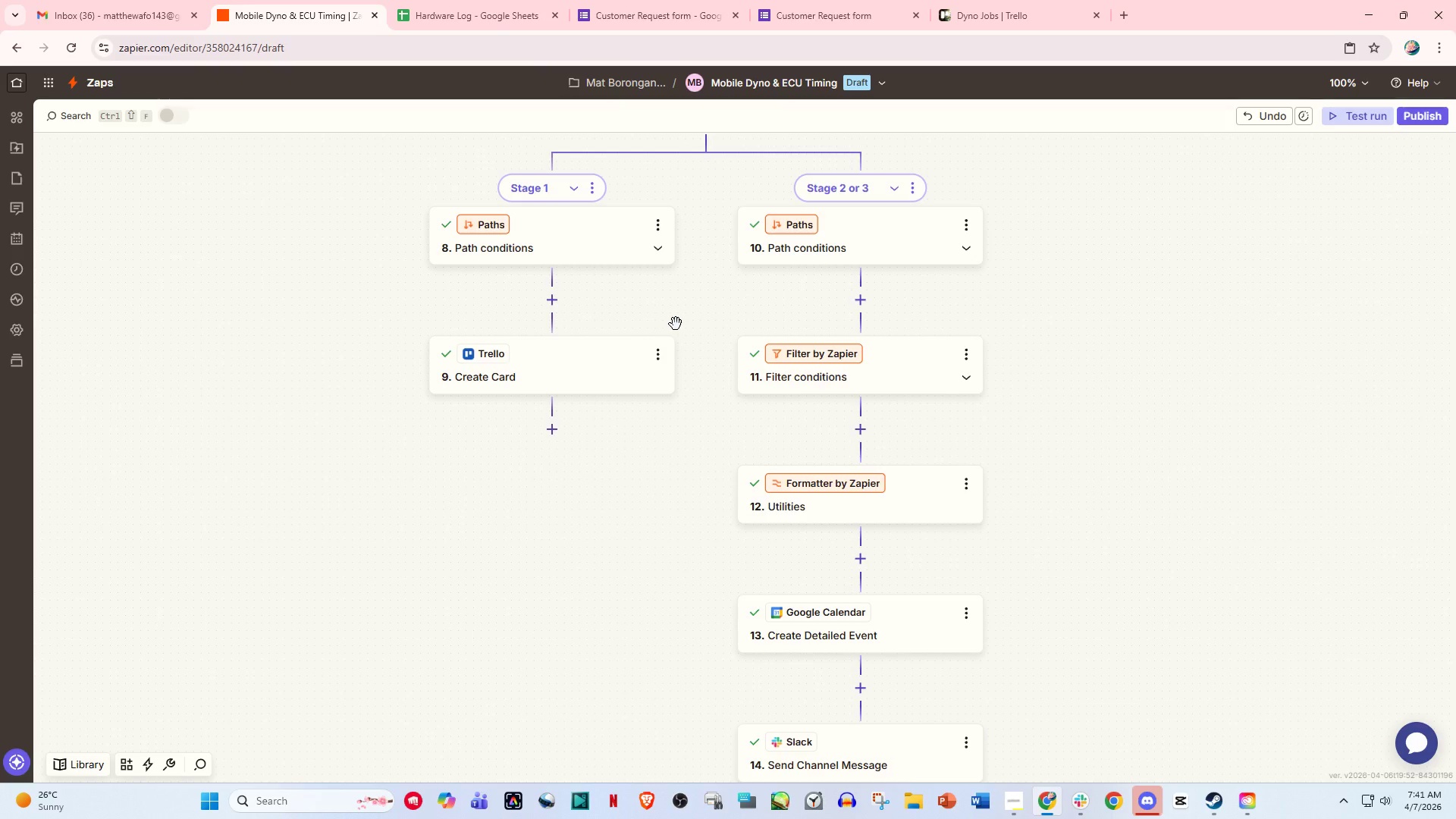 
left_click([1020, 805])